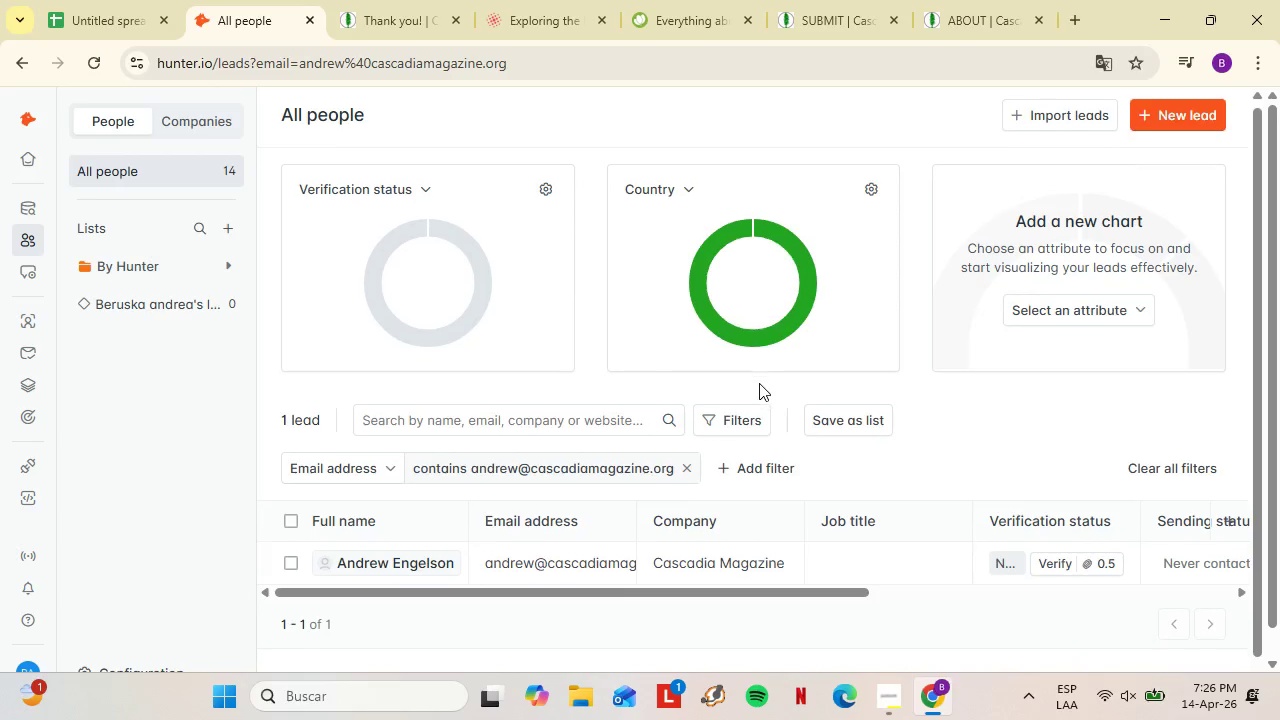 
scroll: coordinate [758, 383], scroll_direction: down, amount: 7.0
 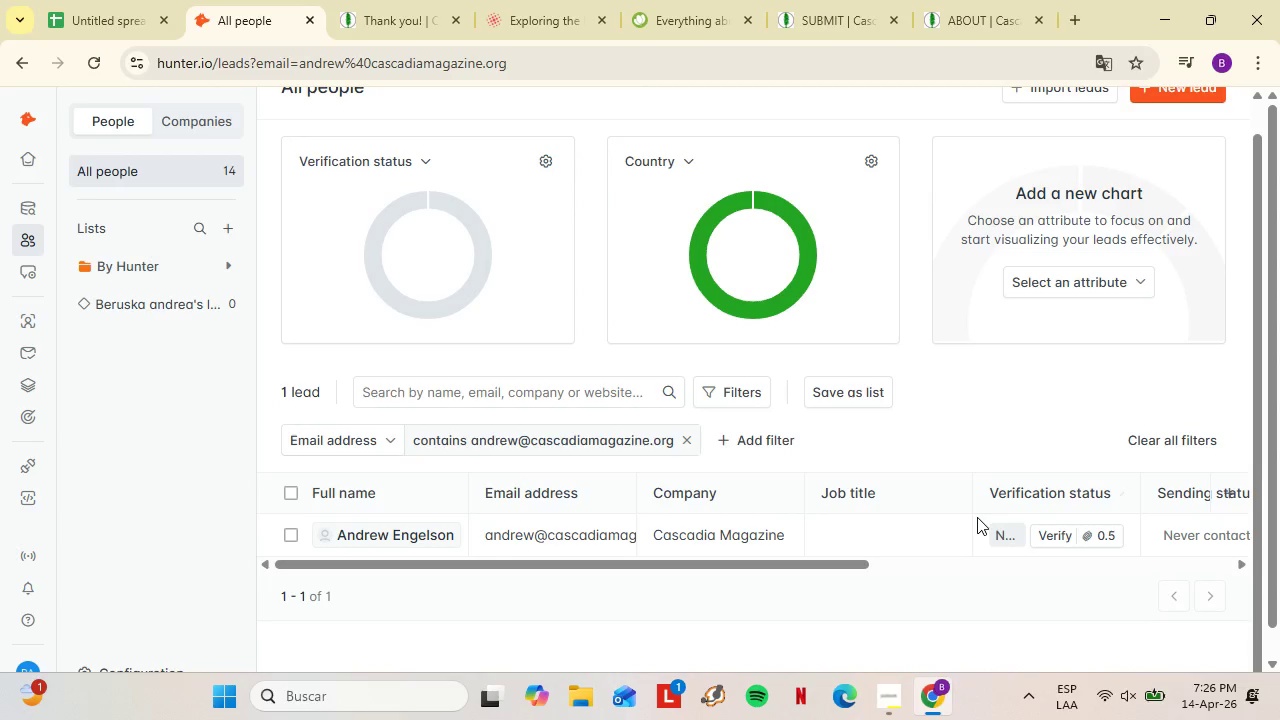 
left_click([945, 533])
 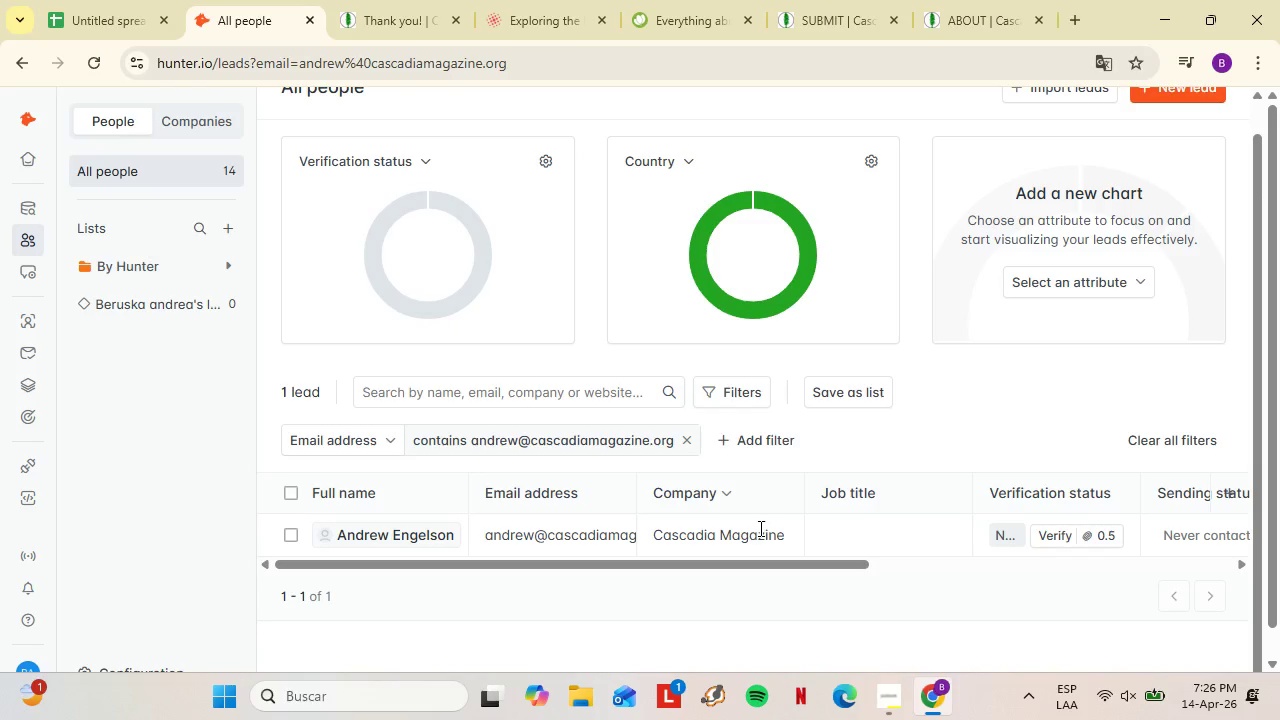 
left_click([759, 528])
 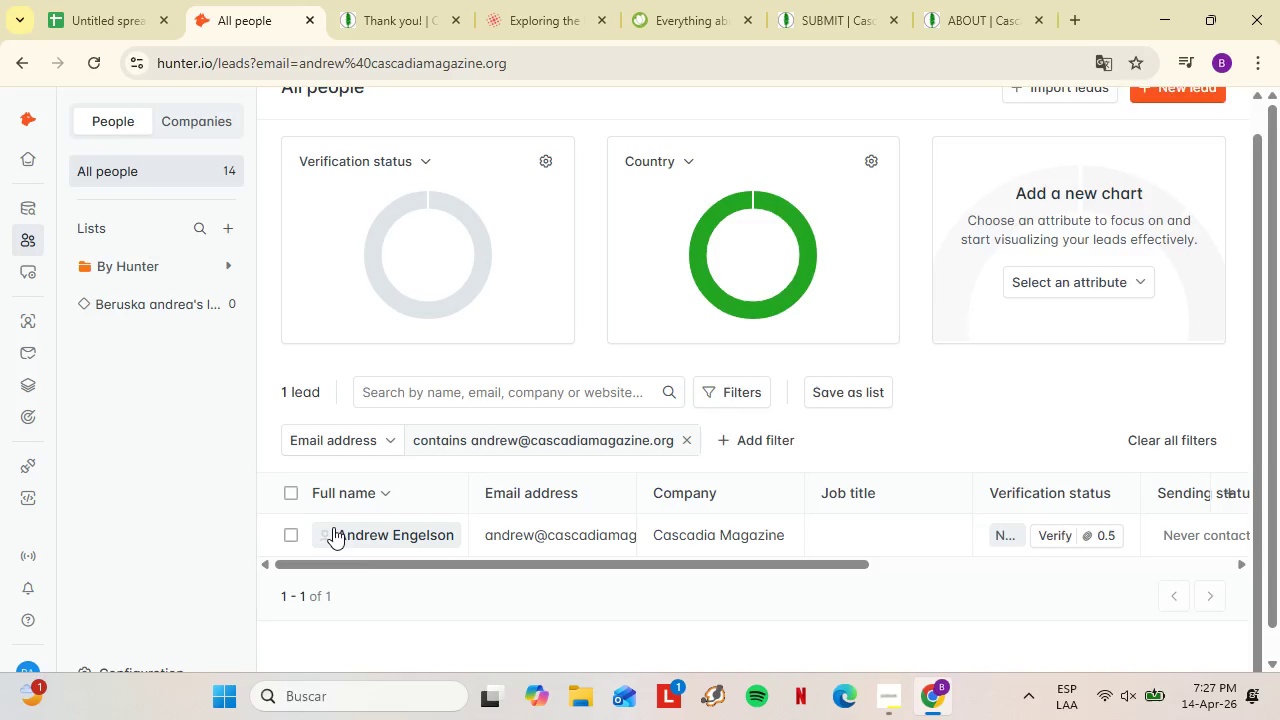 
left_click([333, 527])
 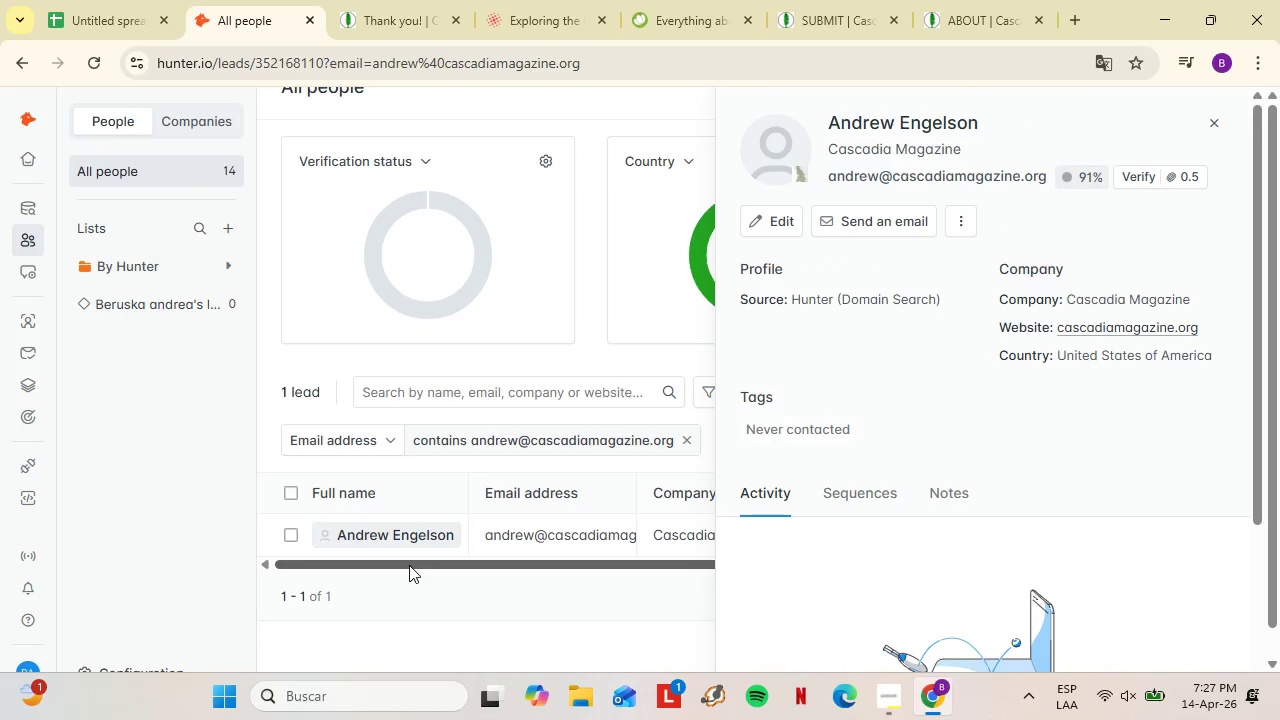 
left_click_drag(start_coordinate=[409, 565], to_coordinate=[489, 519])
 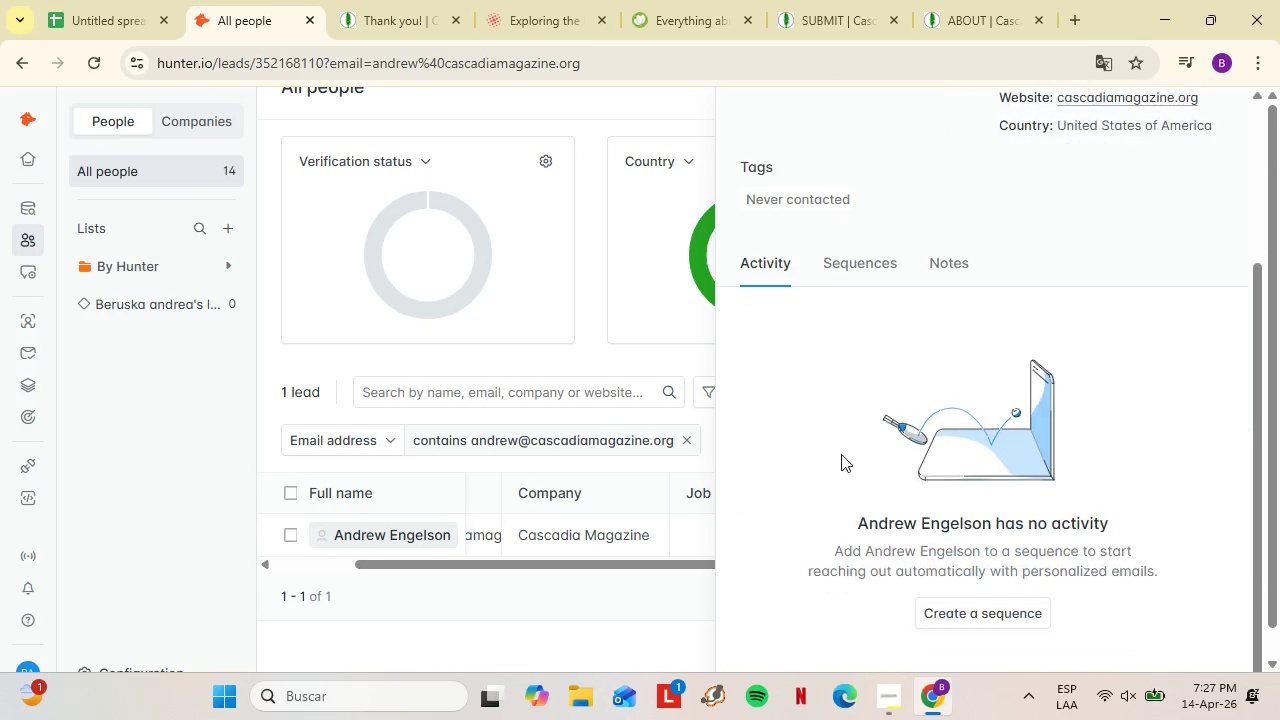 
scroll: coordinate [963, 516], scroll_direction: down, amount: 3.0
 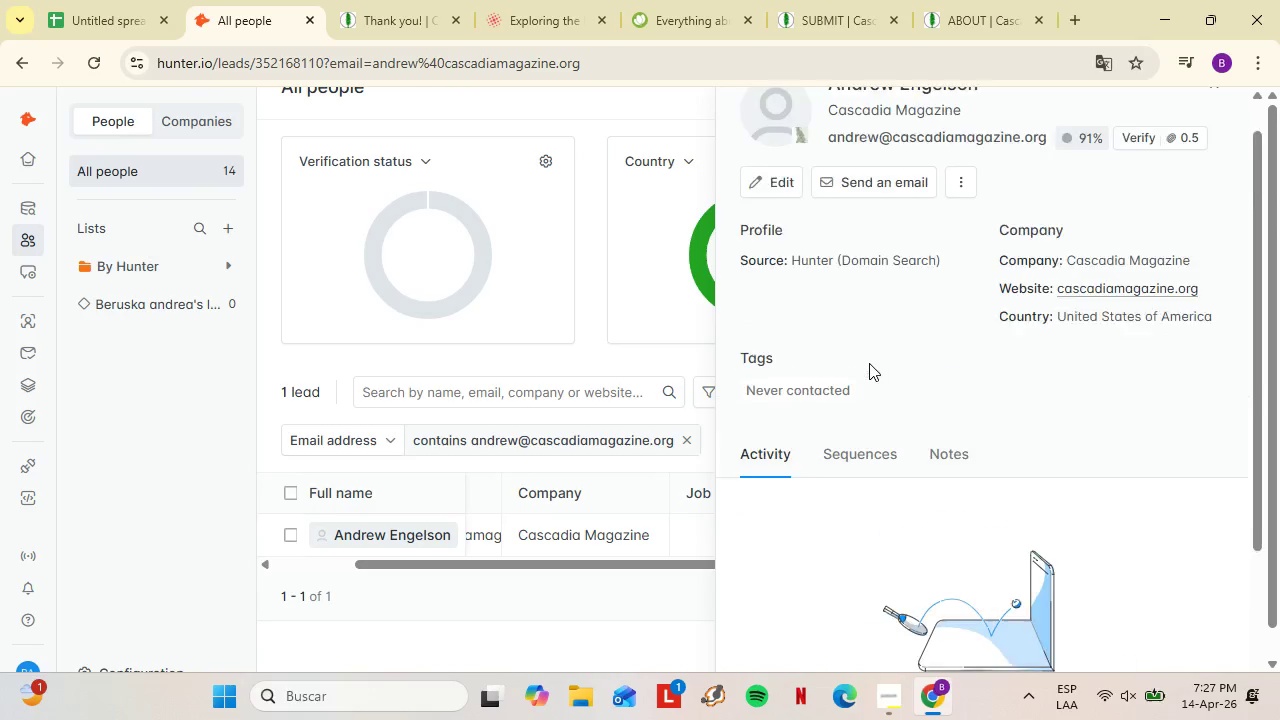 
scroll: coordinate [869, 363], scroll_direction: up, amount: 5.0
 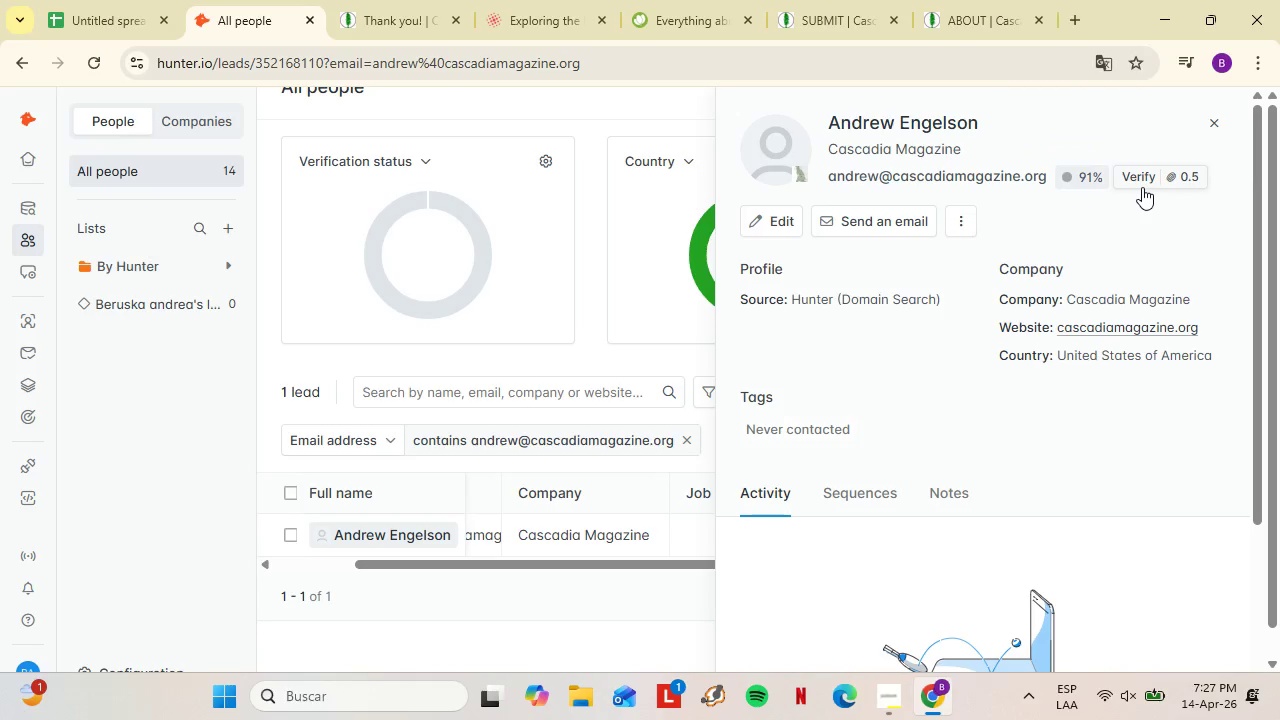 
left_click([1142, 186])
 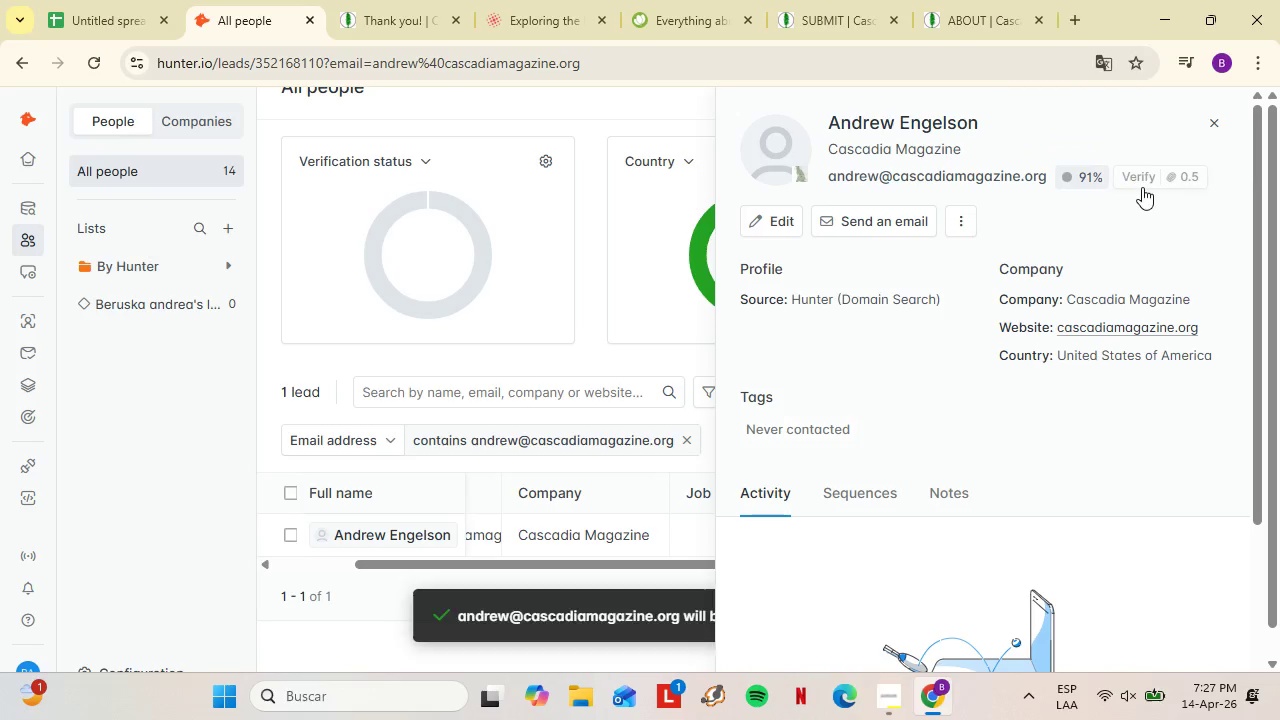 
mouse_move([1121, 185])
 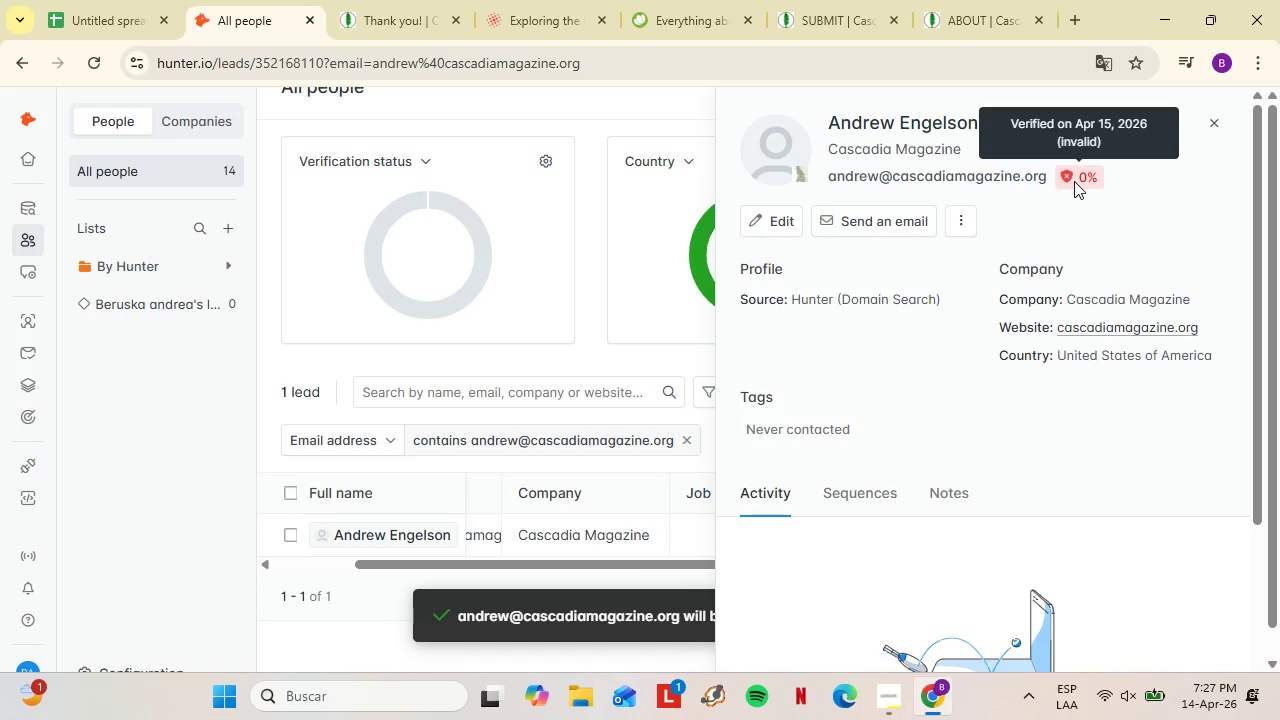 
wait(5.81)
 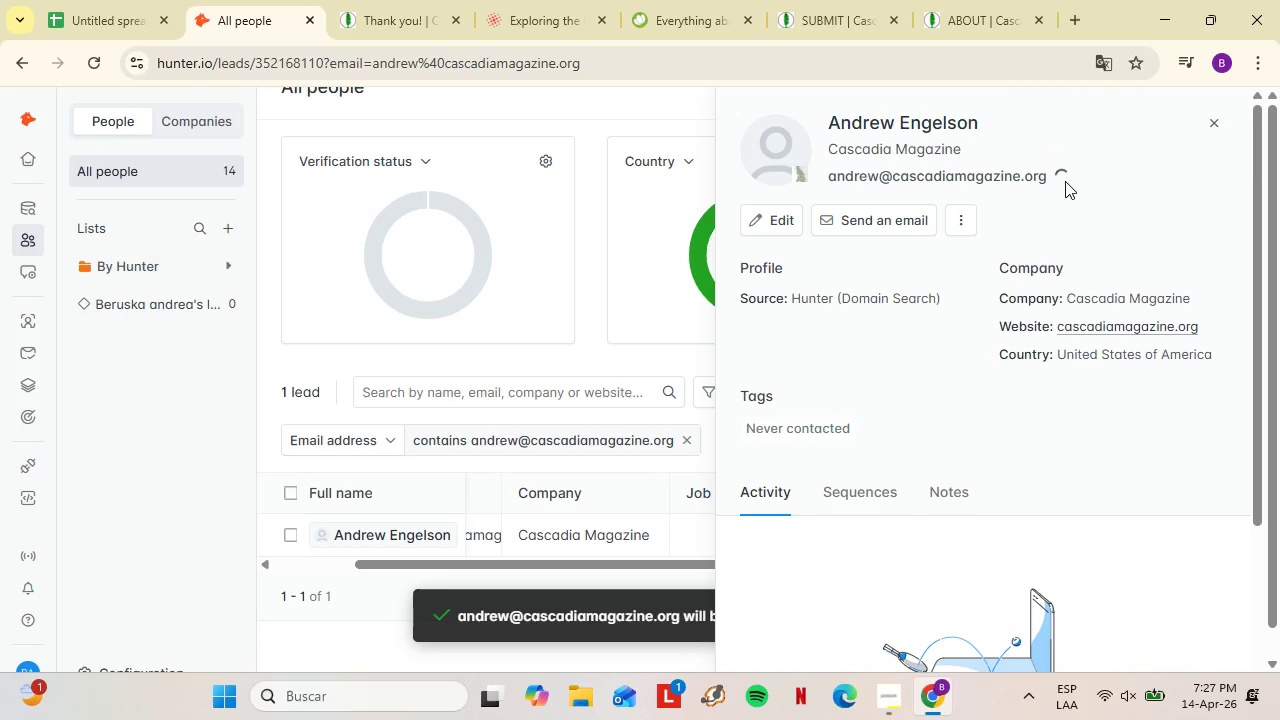 
left_click([1209, 120])
 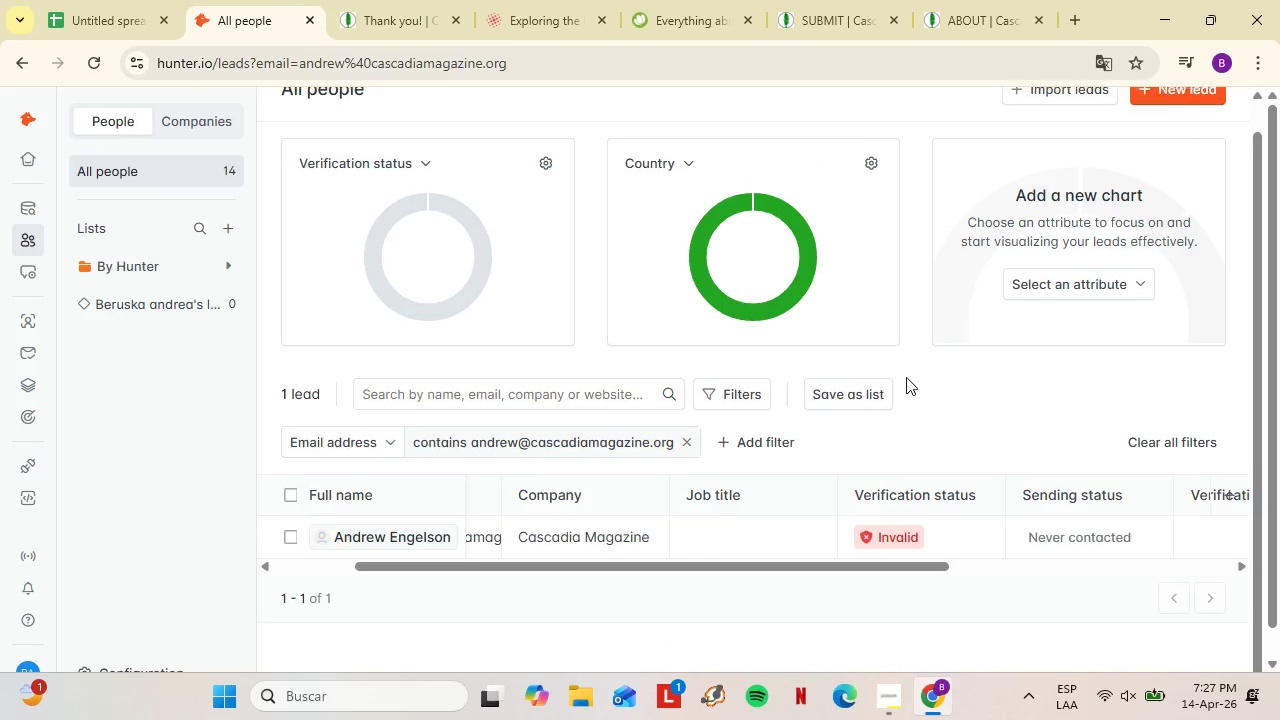 
scroll: coordinate [16, 260], scroll_direction: up, amount: 3.0
 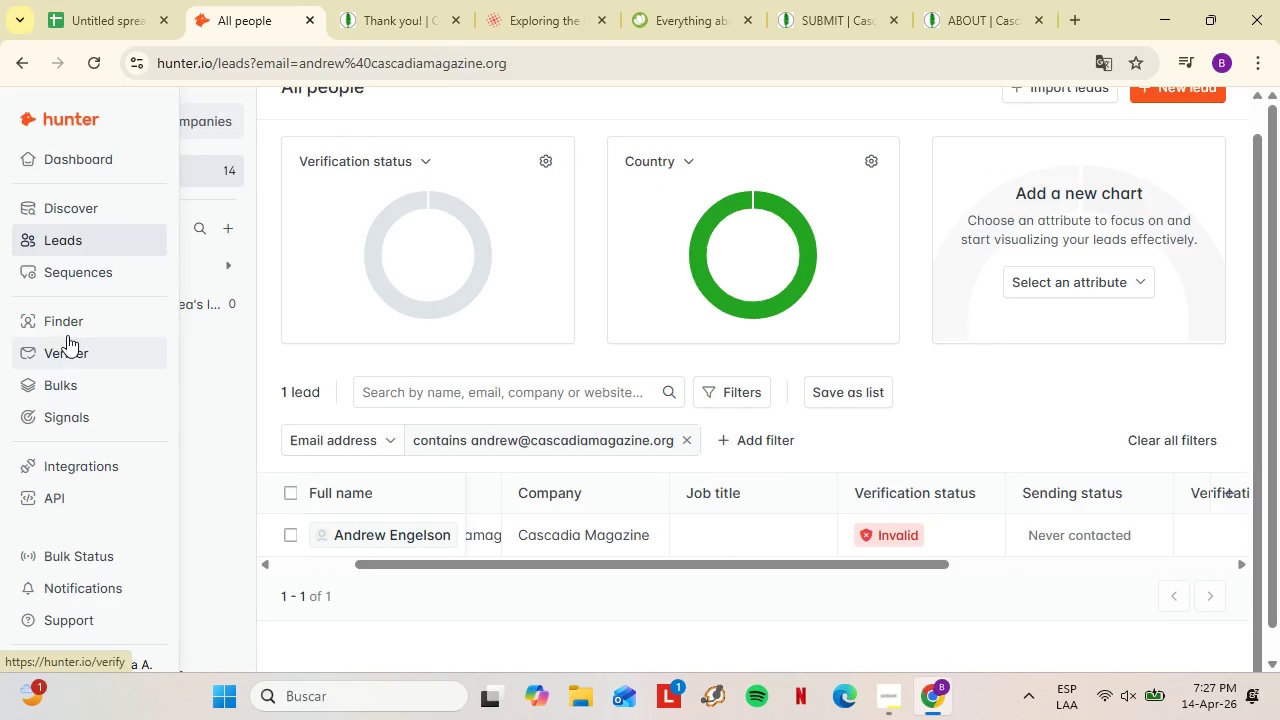 
left_click([62, 320])
 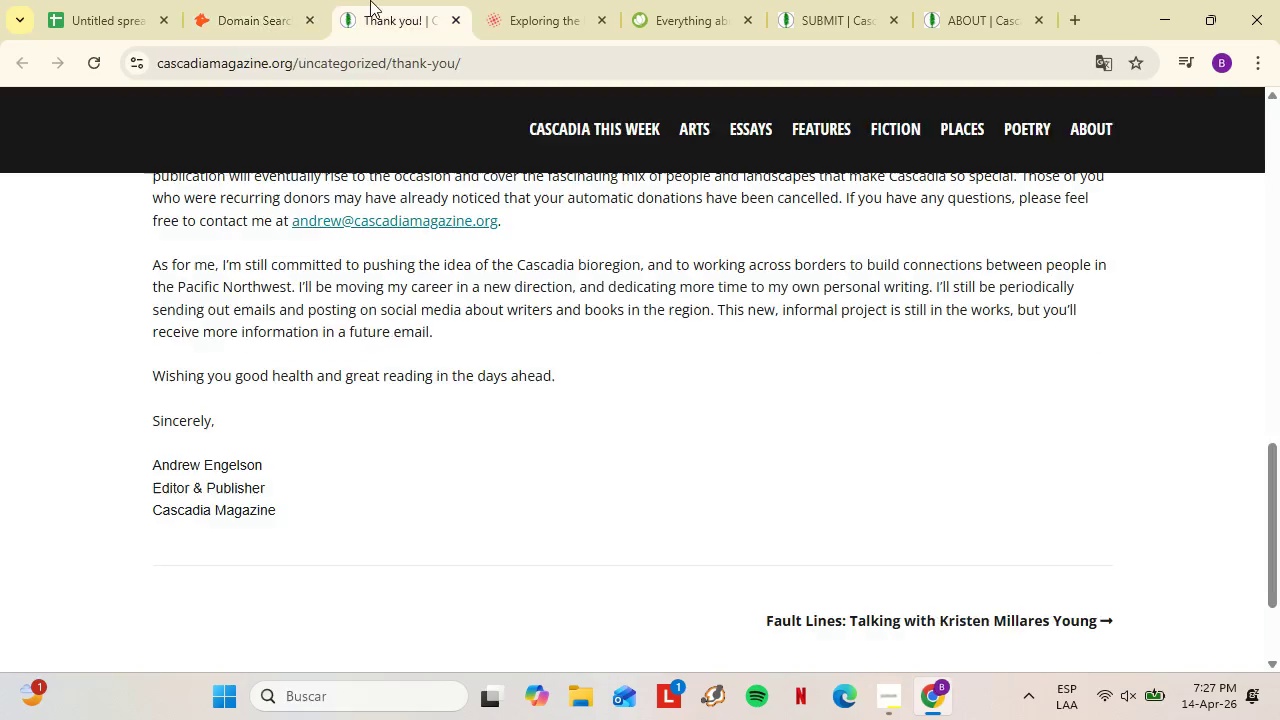 
left_click([370, 0])
 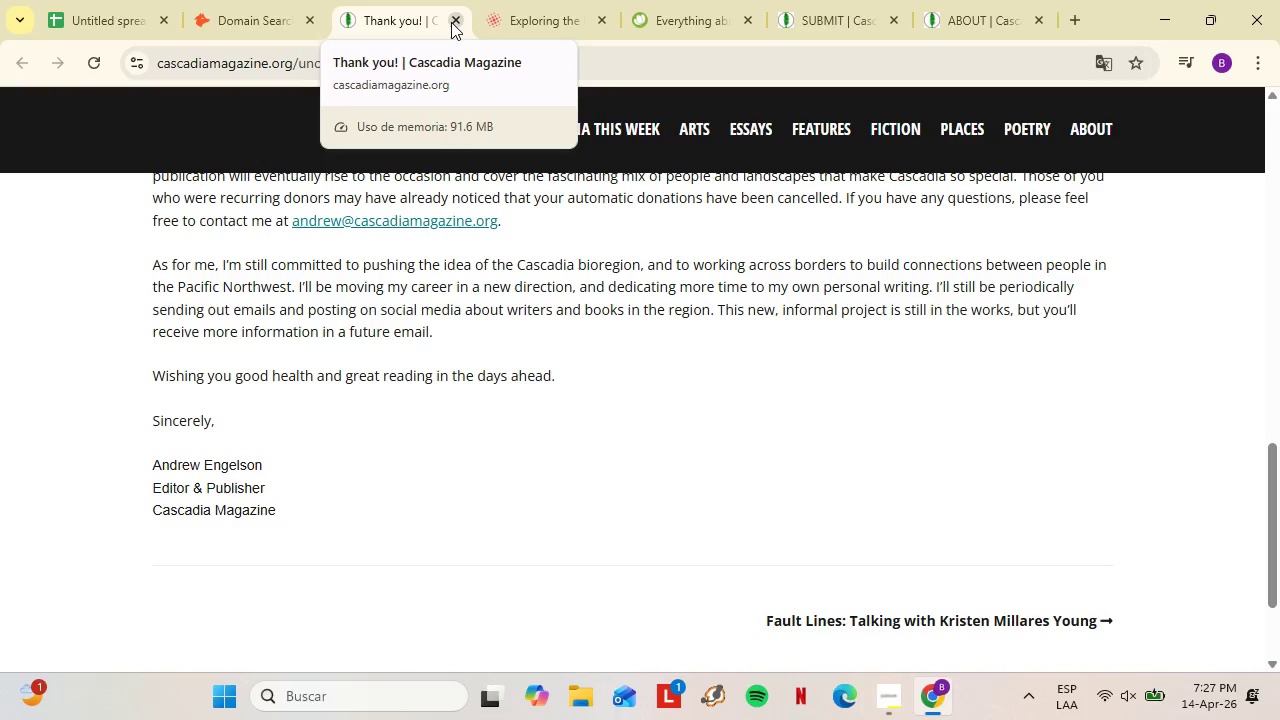 
left_click([451, 22])
 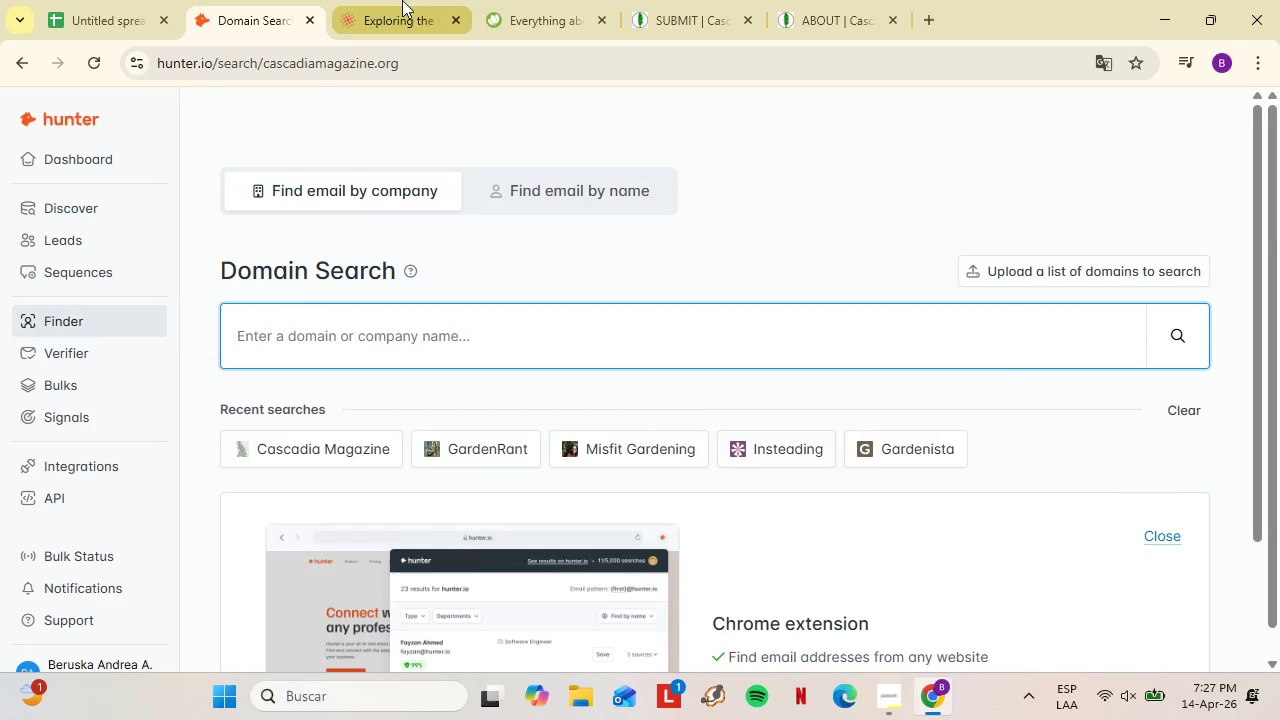 
left_click([402, 0])
 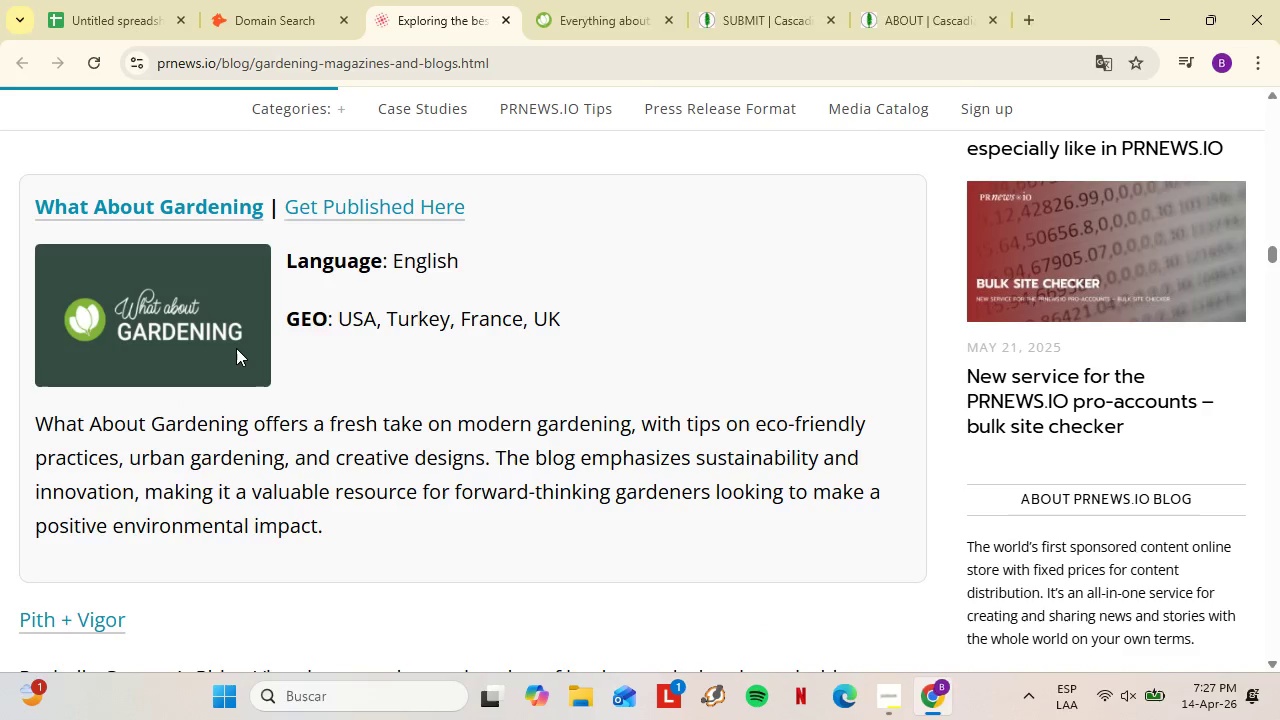 
scroll: coordinate [178, 353], scroll_direction: down, amount: 20.0
 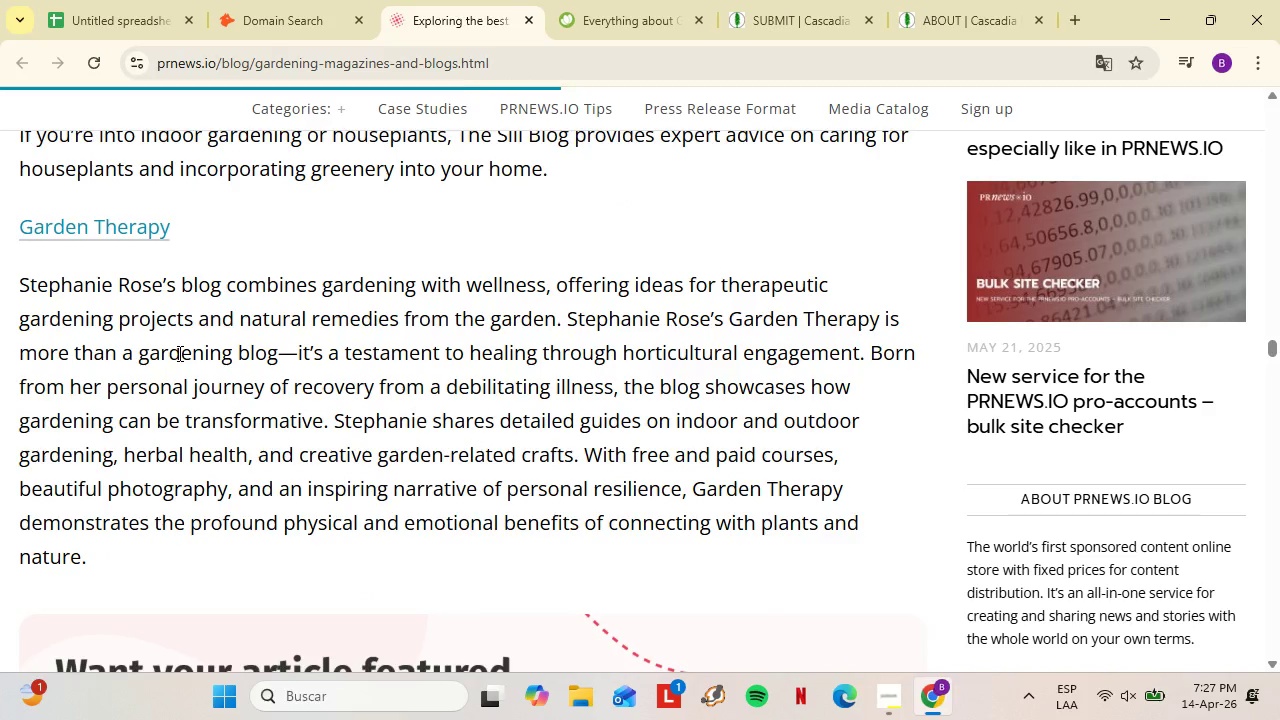 
scroll: coordinate [178, 353], scroll_direction: up, amount: 3.0
 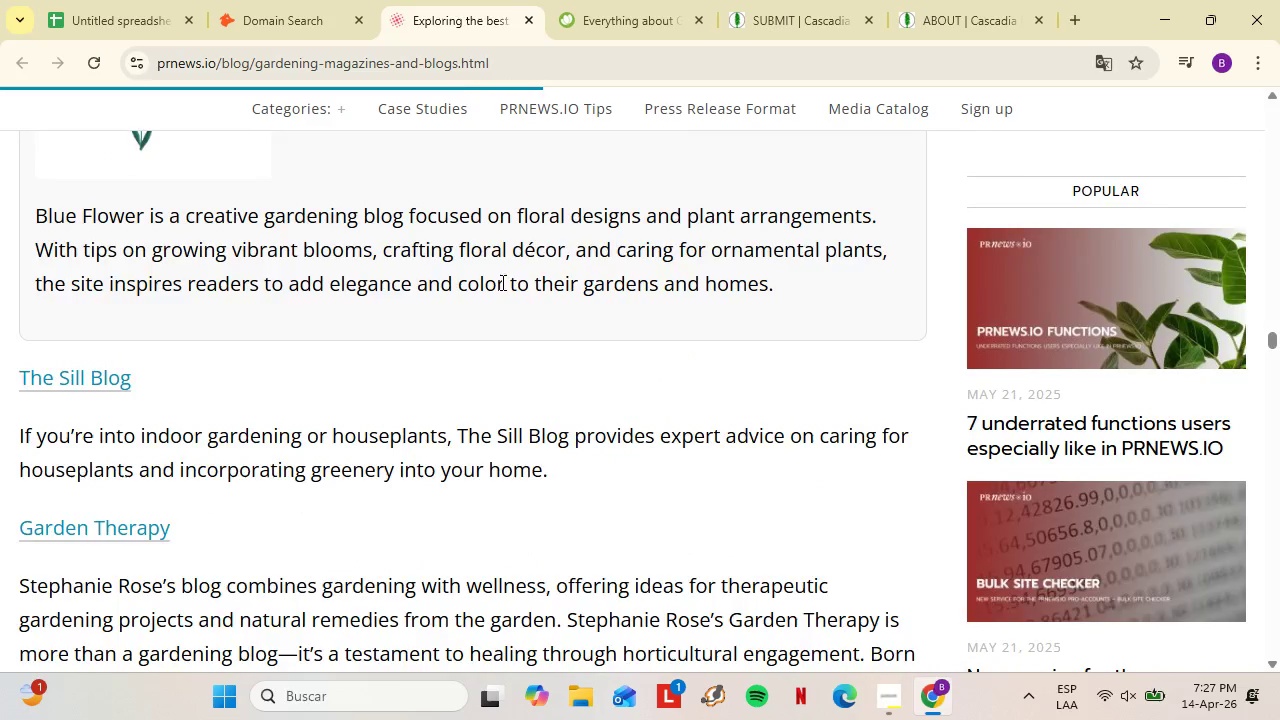 
scroll: coordinate [501, 282], scroll_direction: down, amount: 9.0
 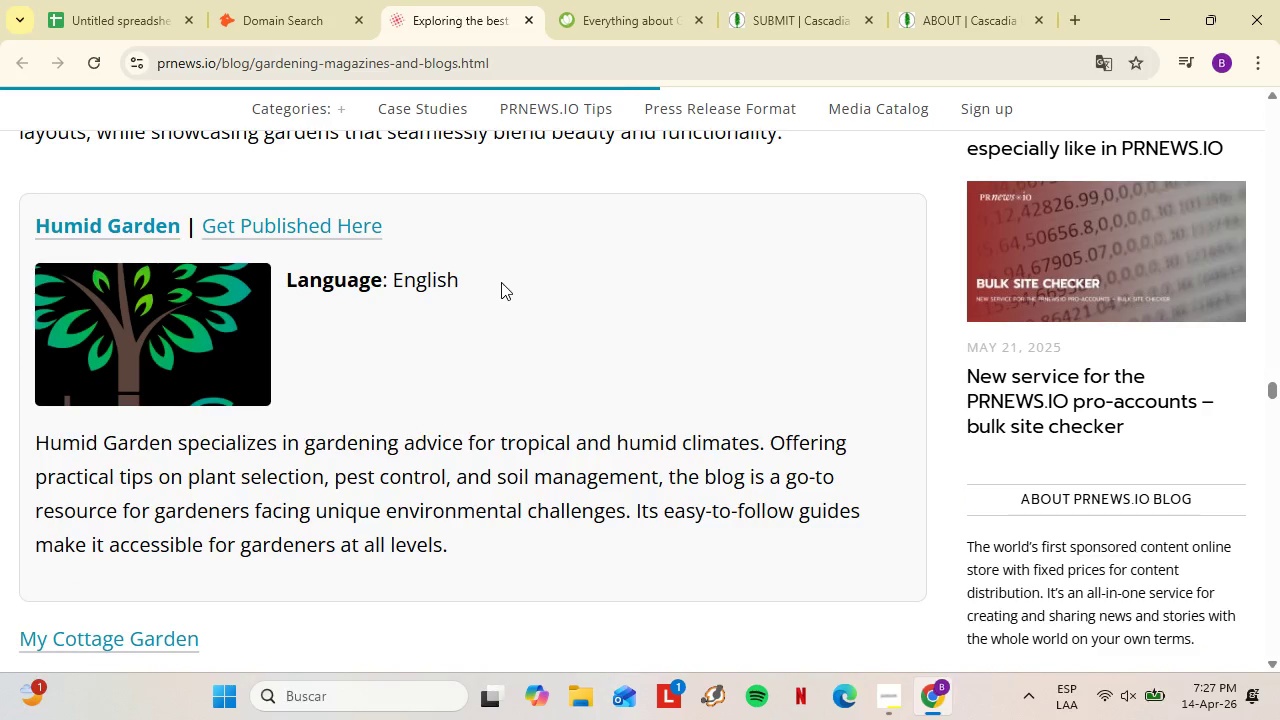 
left_click([128, 0])
 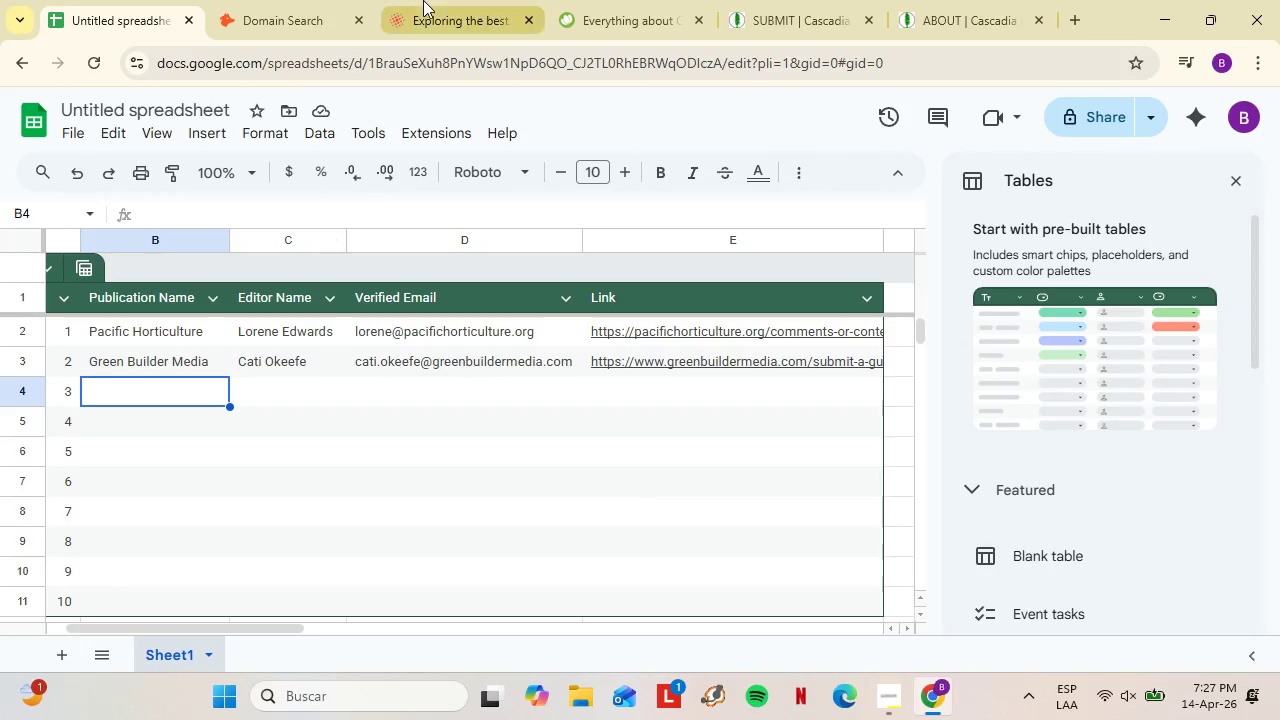 
left_click([423, 0])
 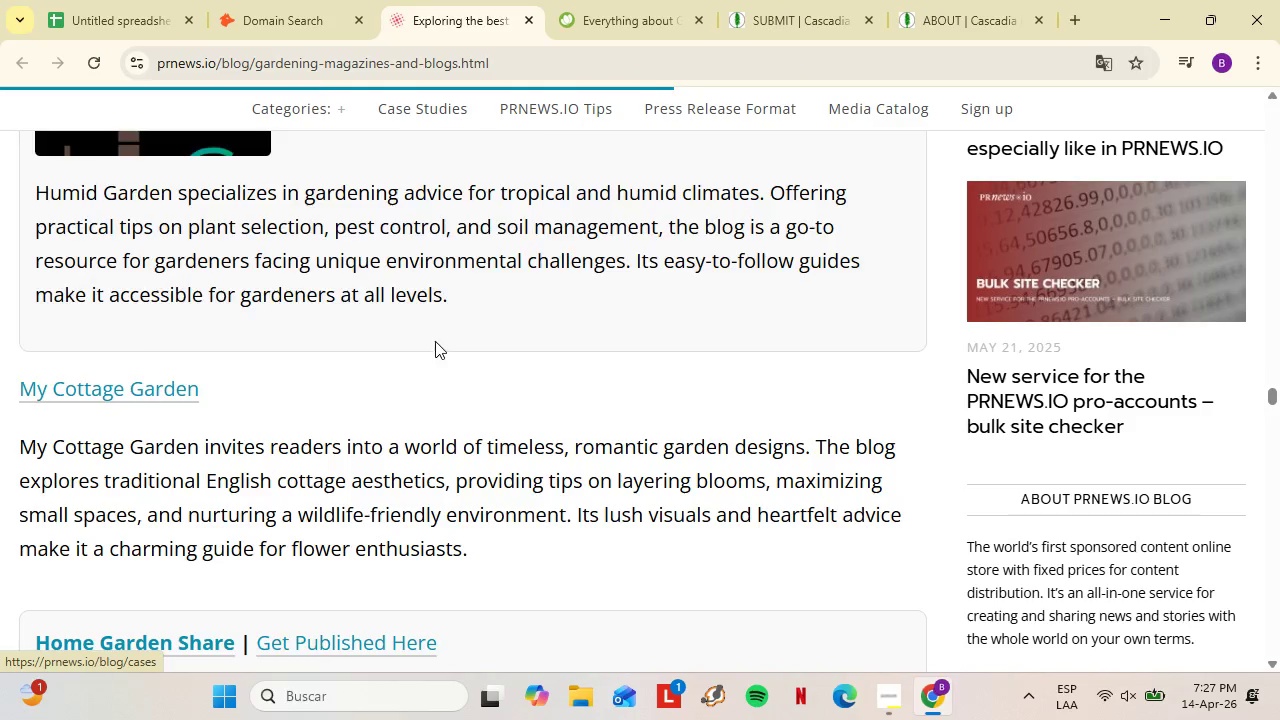 
left_click([632, 0])
 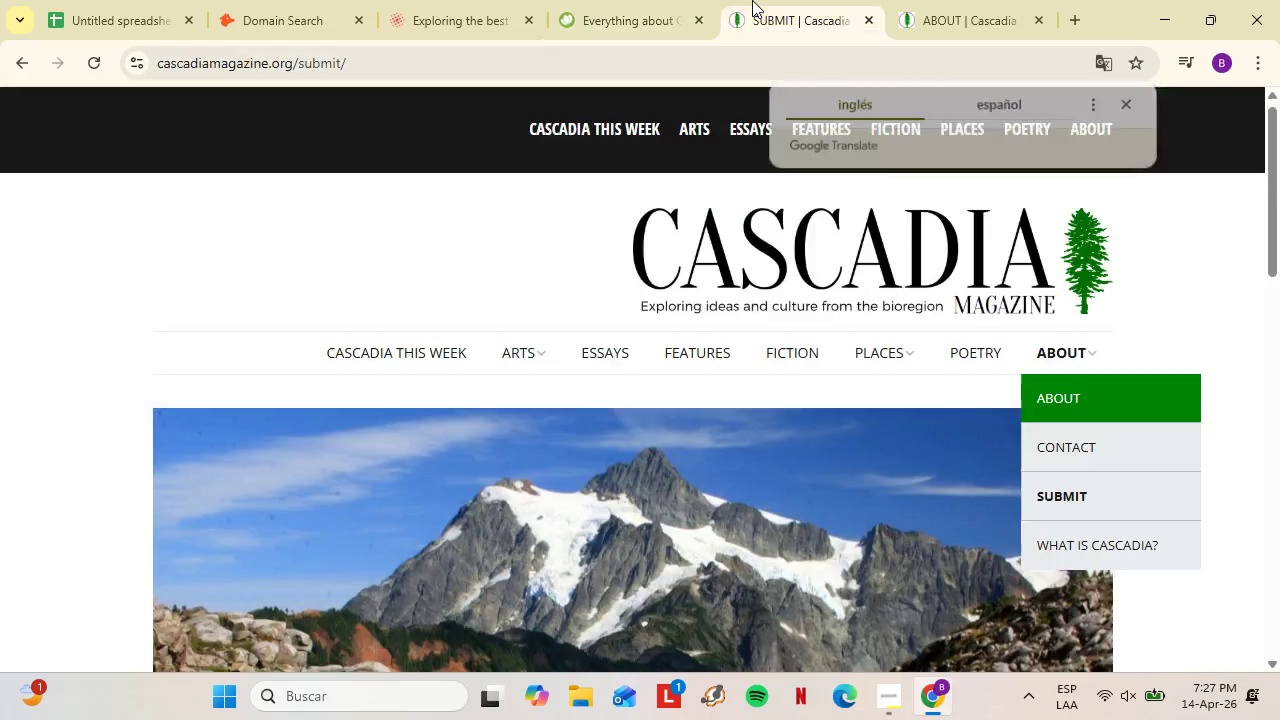 
left_click([752, 0])
 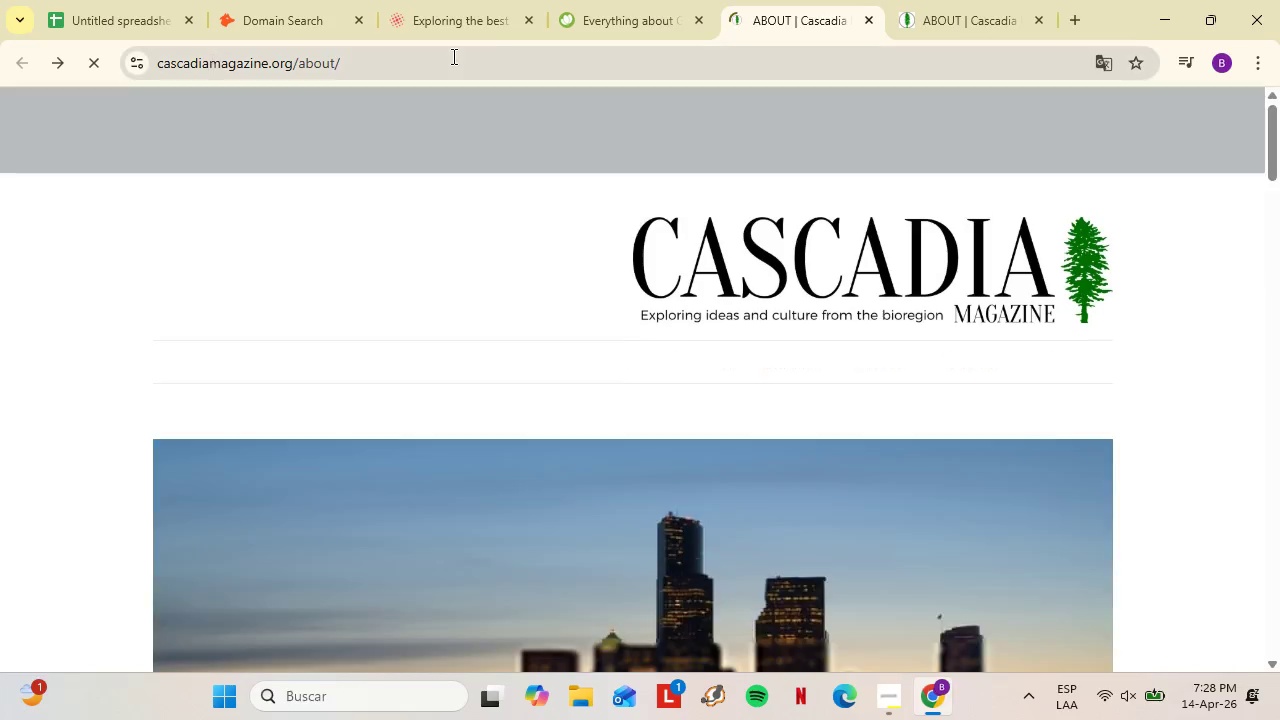 
scroll: coordinate [435, 341], scroll_direction: down, amount: 3.0
 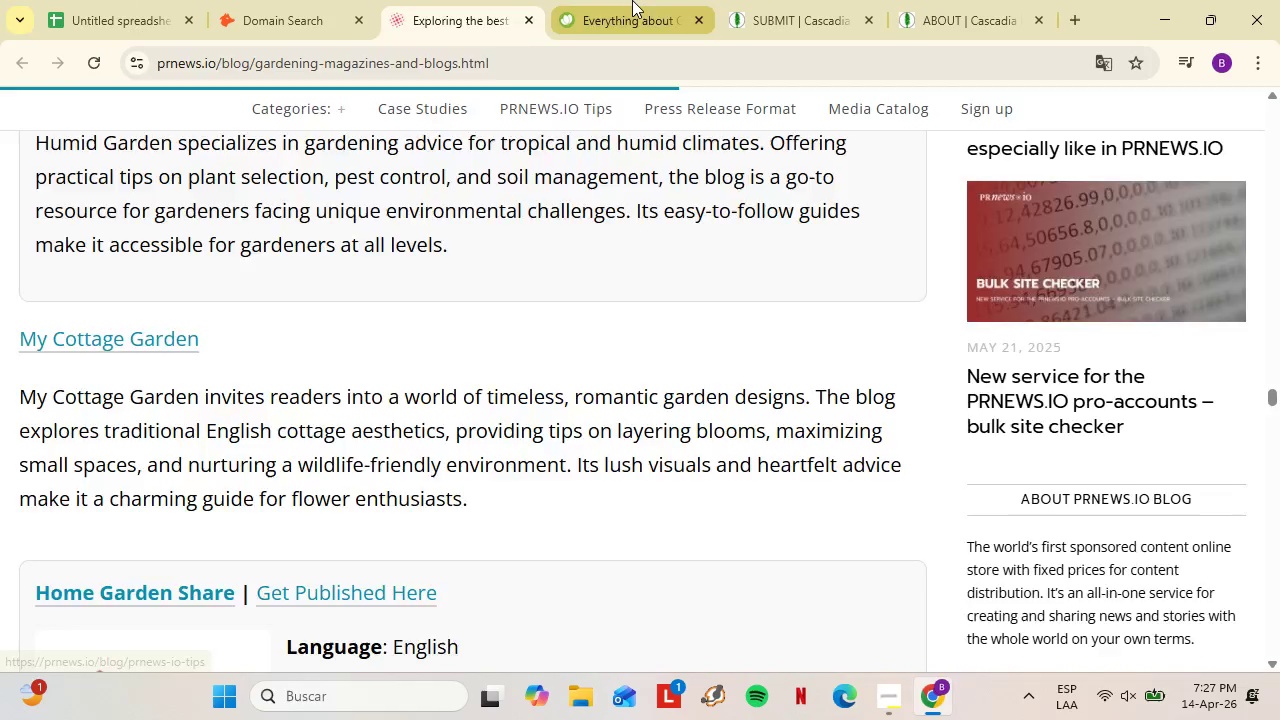 
left_click([622, 0])
 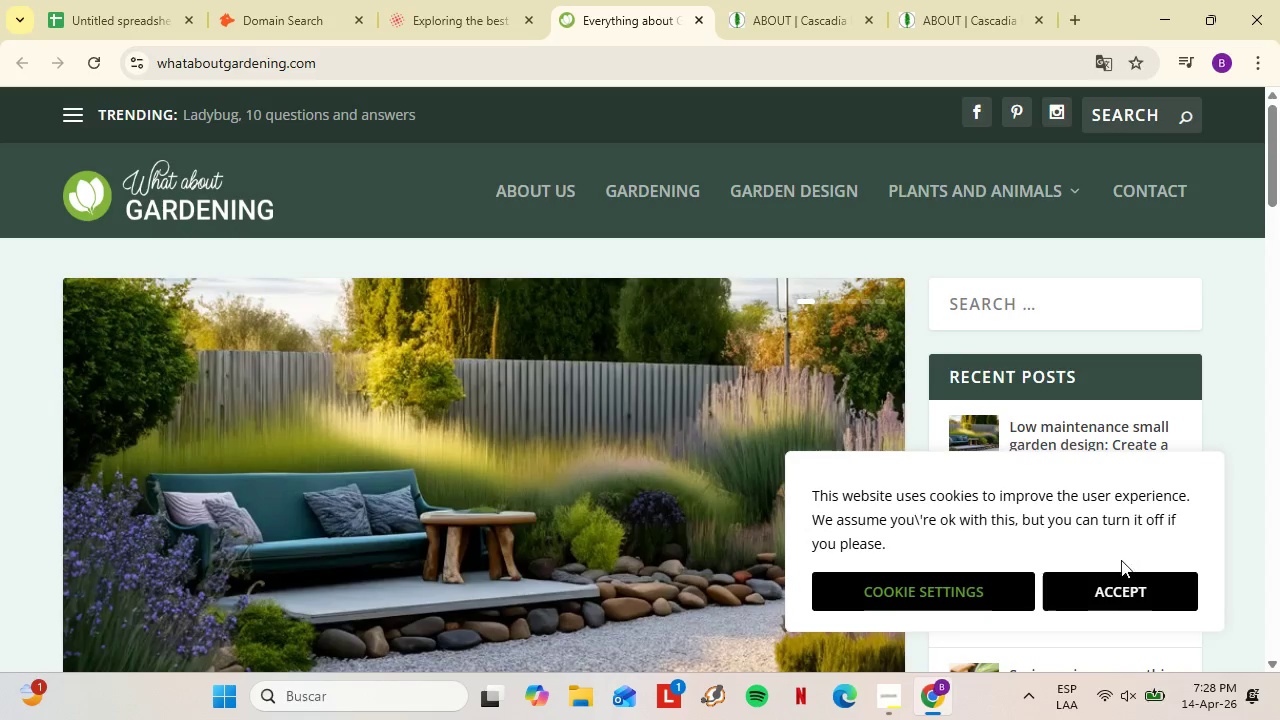 
left_click([1111, 595])
 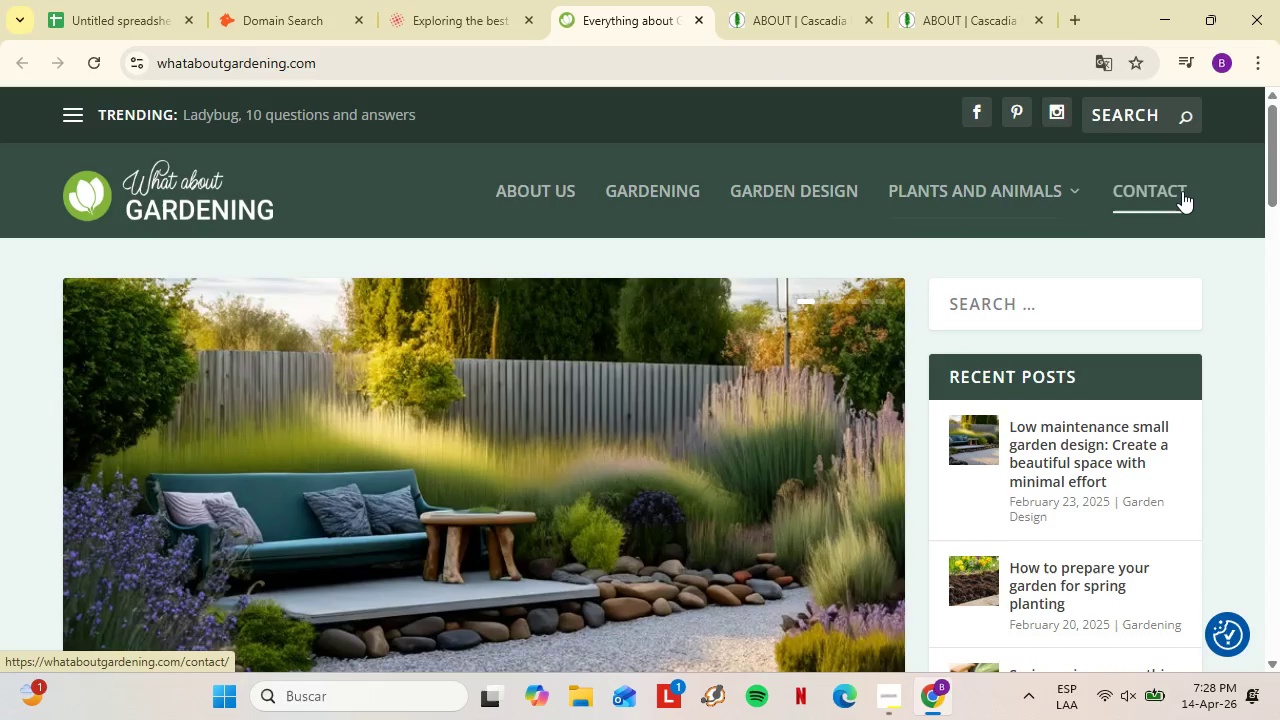 
left_click([1182, 191])
 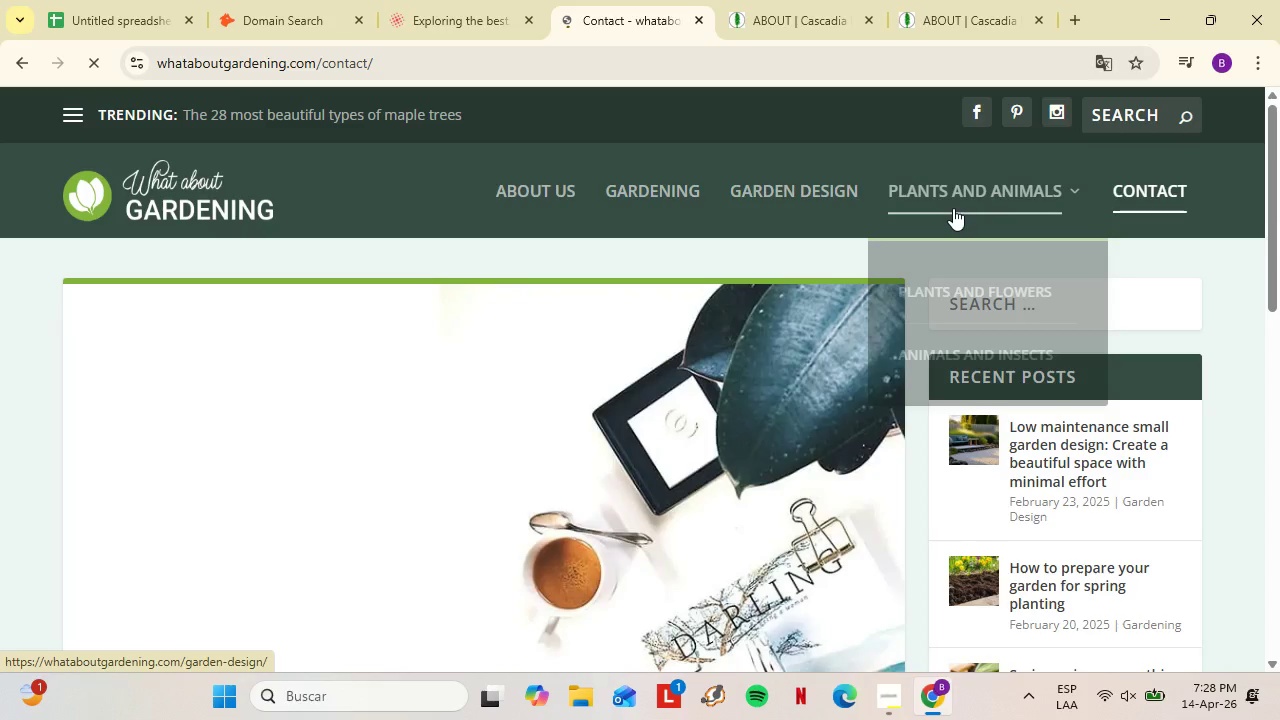 
scroll: coordinate [463, 378], scroll_direction: down, amount: 12.0
 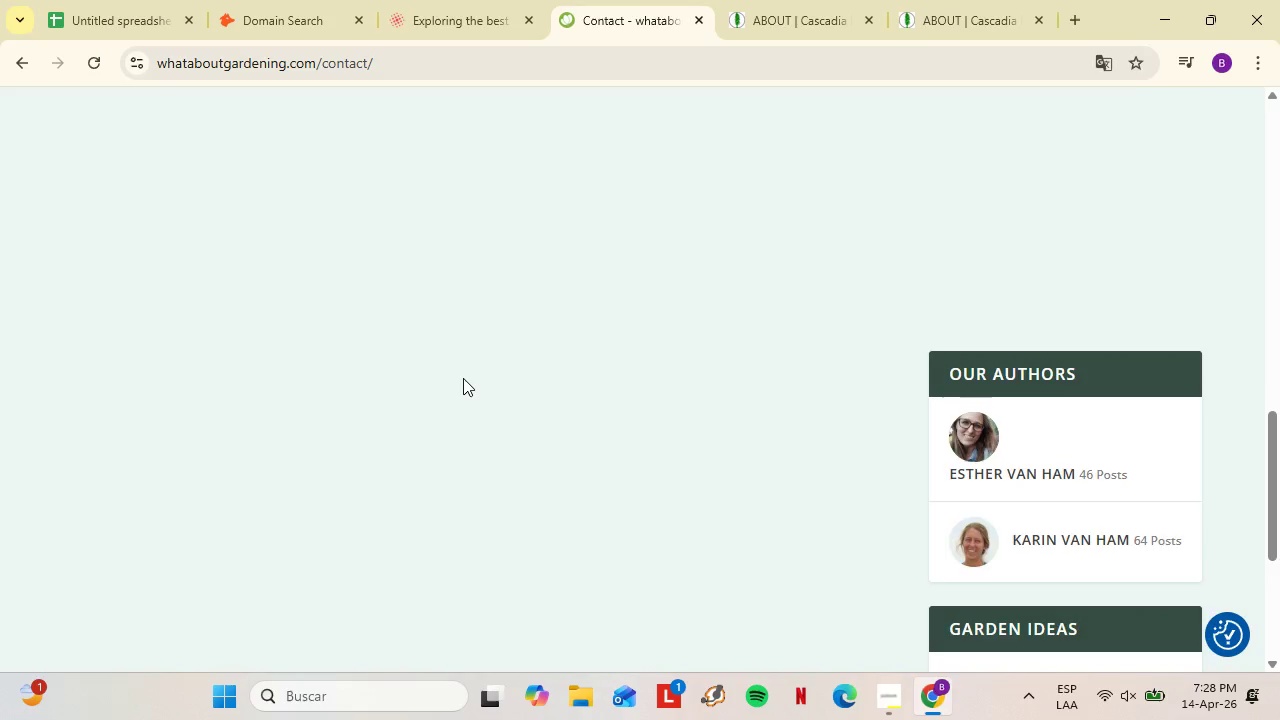 
scroll: coordinate [463, 378], scroll_direction: up, amount: 5.0
 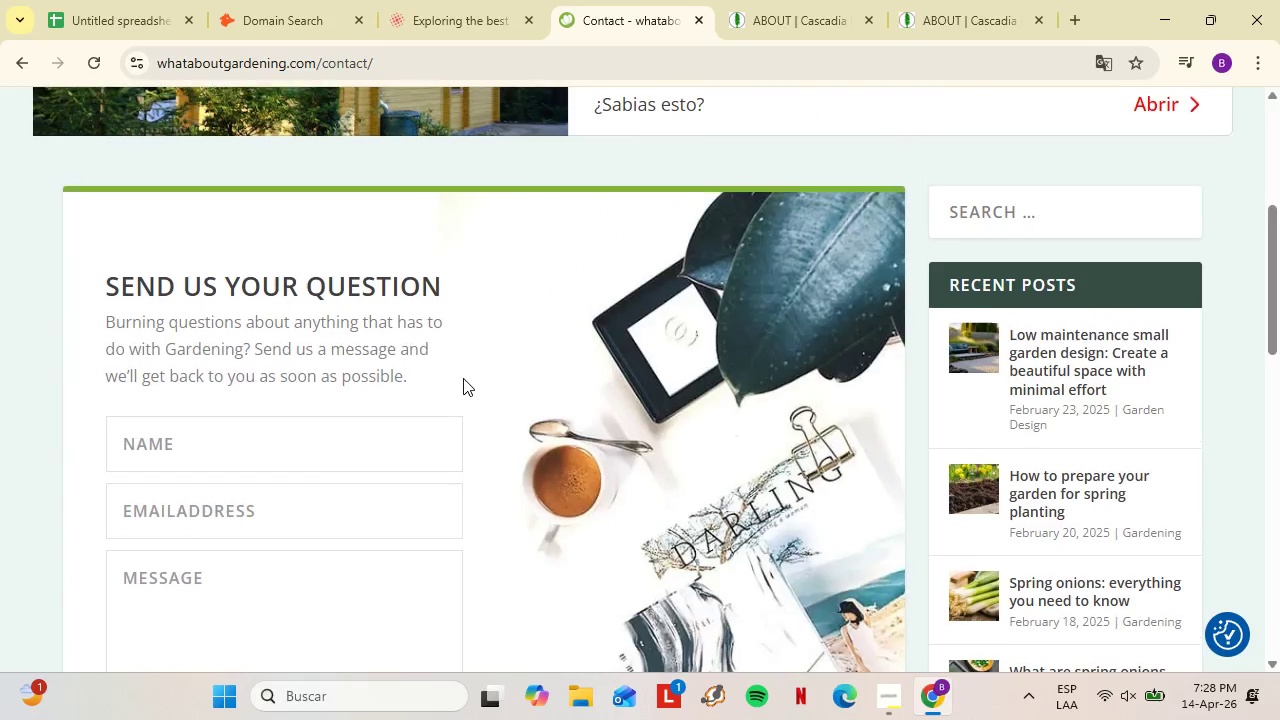 
left_click([829, 0])
 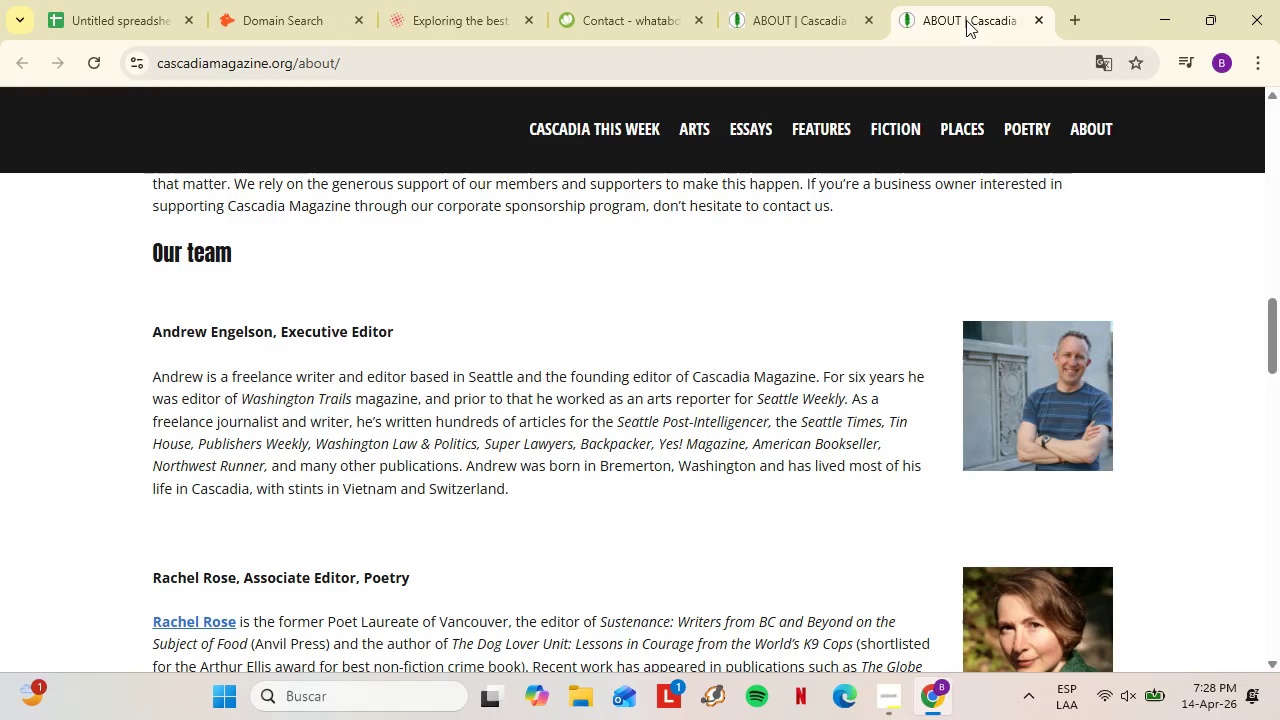 
scroll: coordinate [463, 378], scroll_direction: down, amount: 4.0
 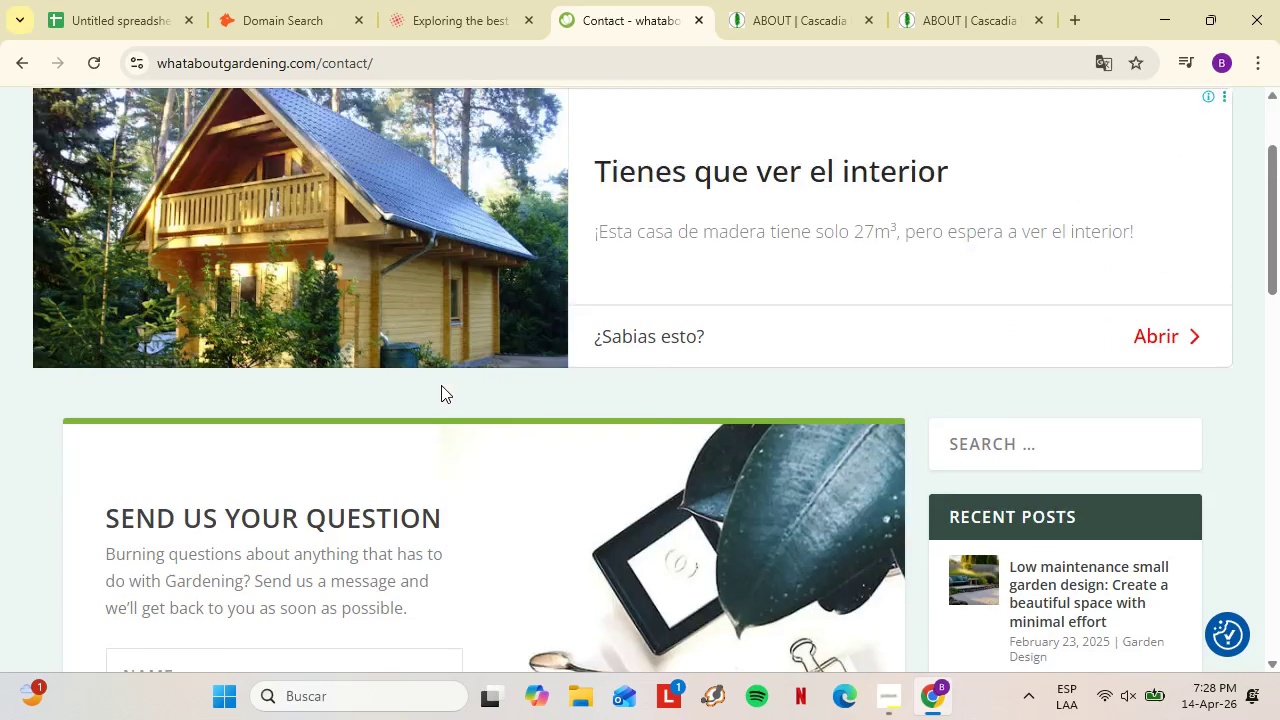 
left_click([966, 20])
 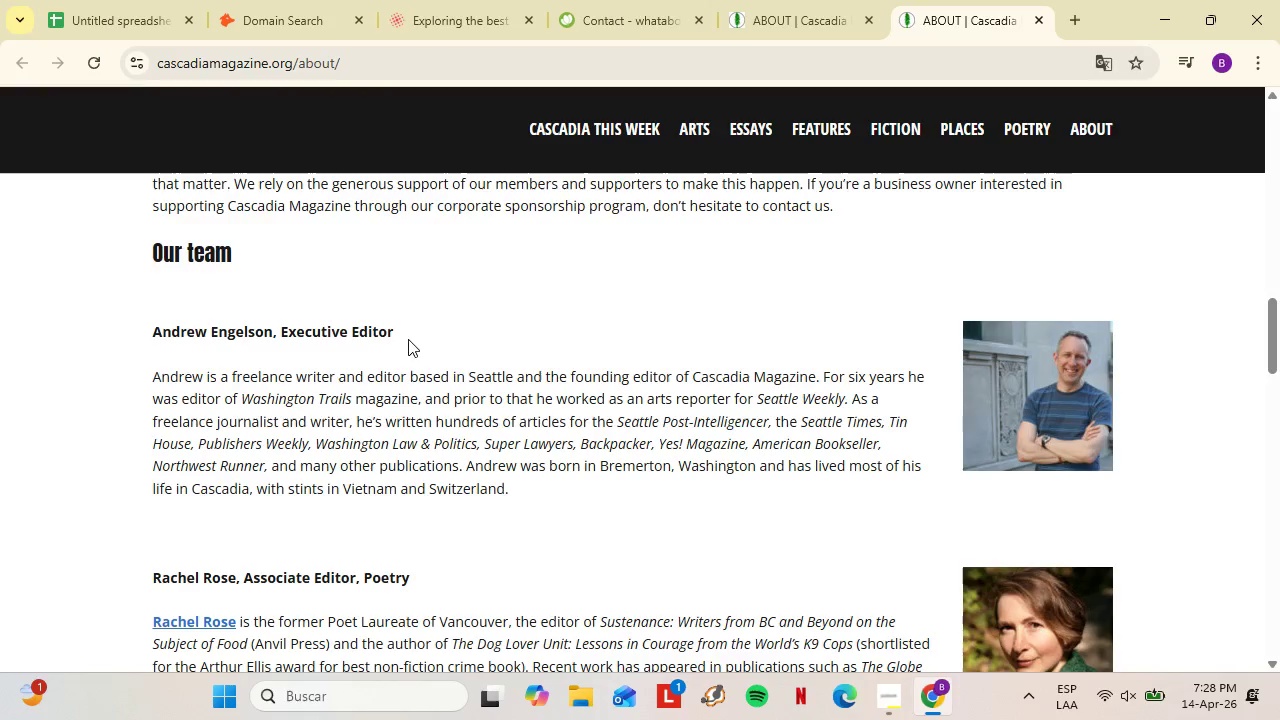 
scroll: coordinate [441, 385], scroll_direction: up, amount: 5.0
 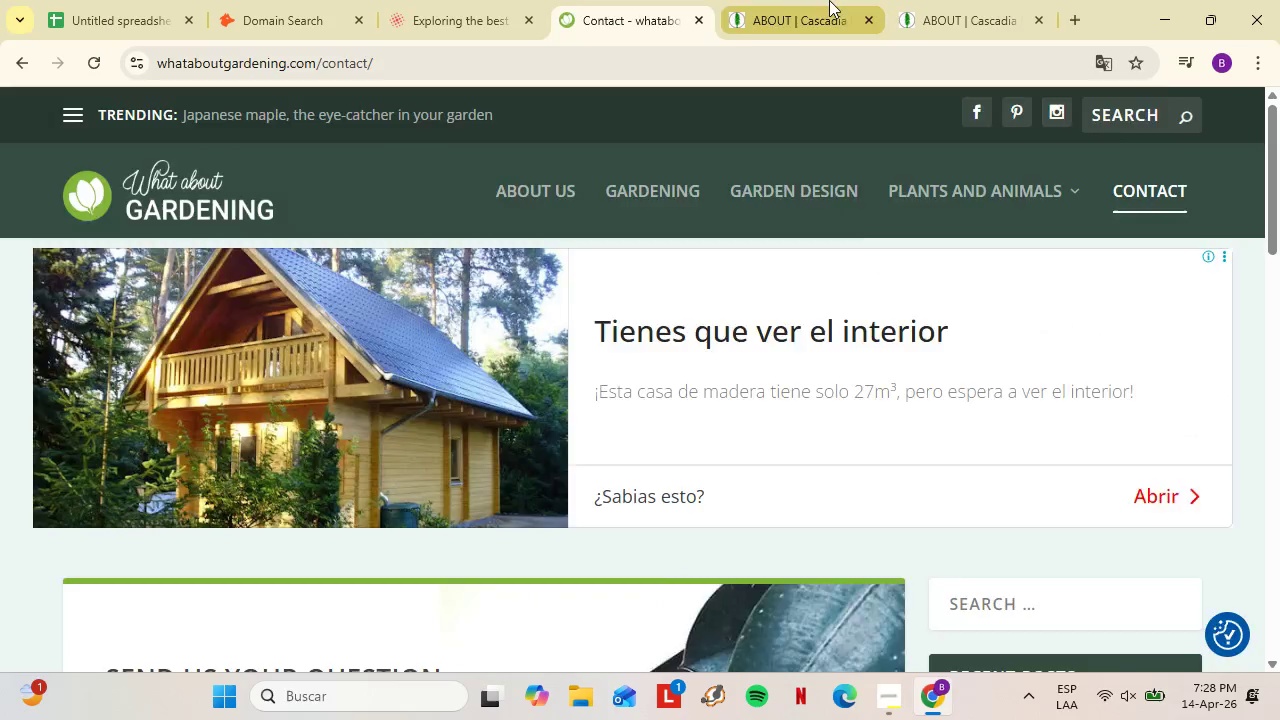 
scroll: coordinate [407, 340], scroll_direction: down, amount: 1.0
 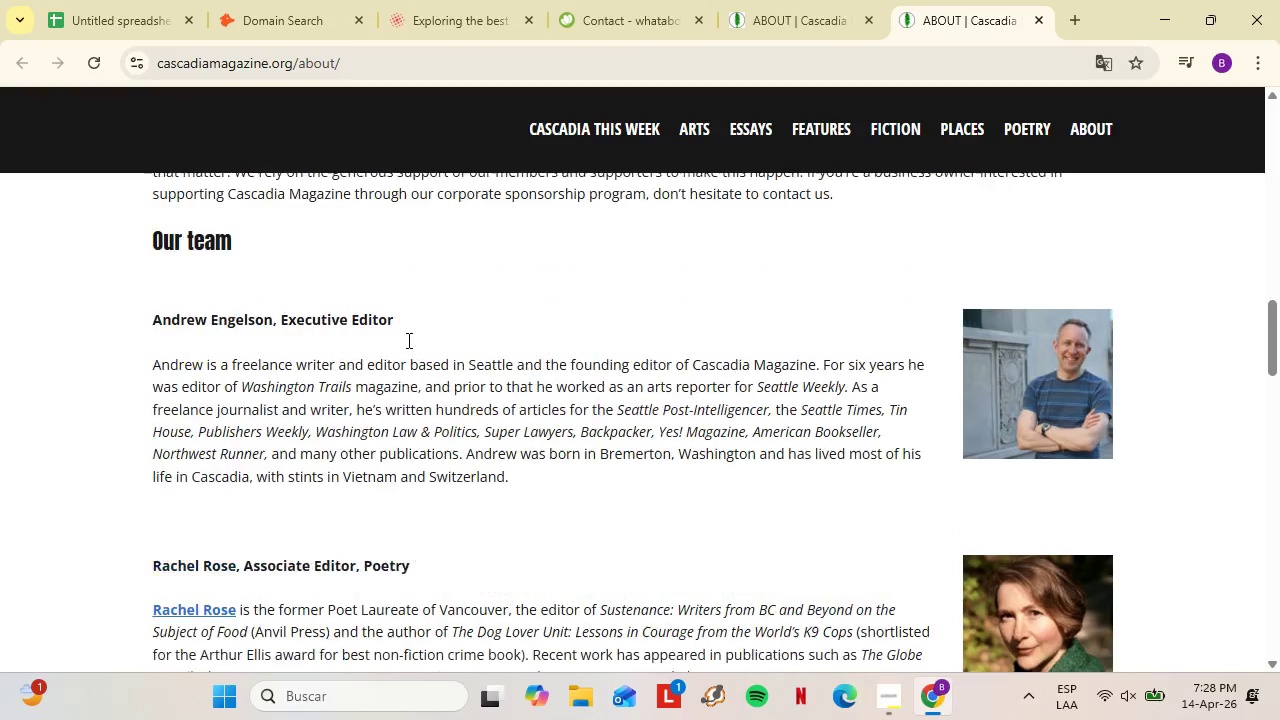 
scroll: coordinate [407, 340], scroll_direction: up, amount: 1.0
 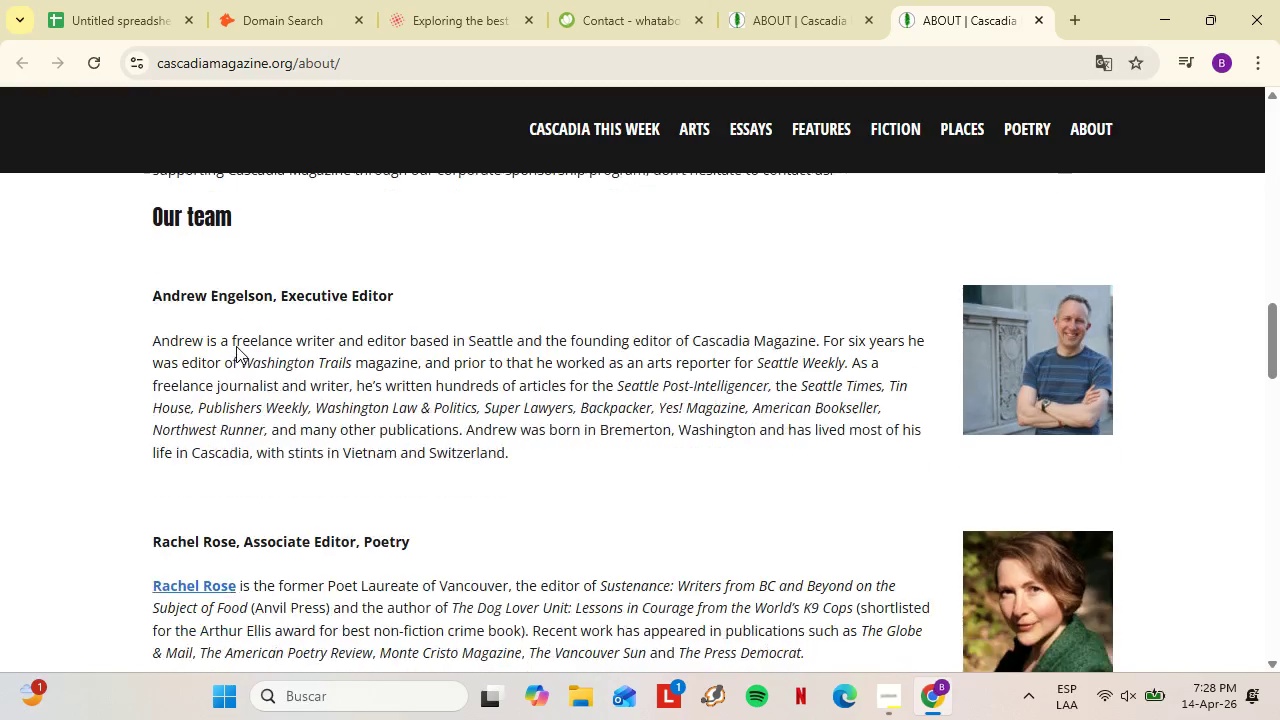 
scroll: coordinate [275, 372], scroll_direction: down, amount: 8.0
 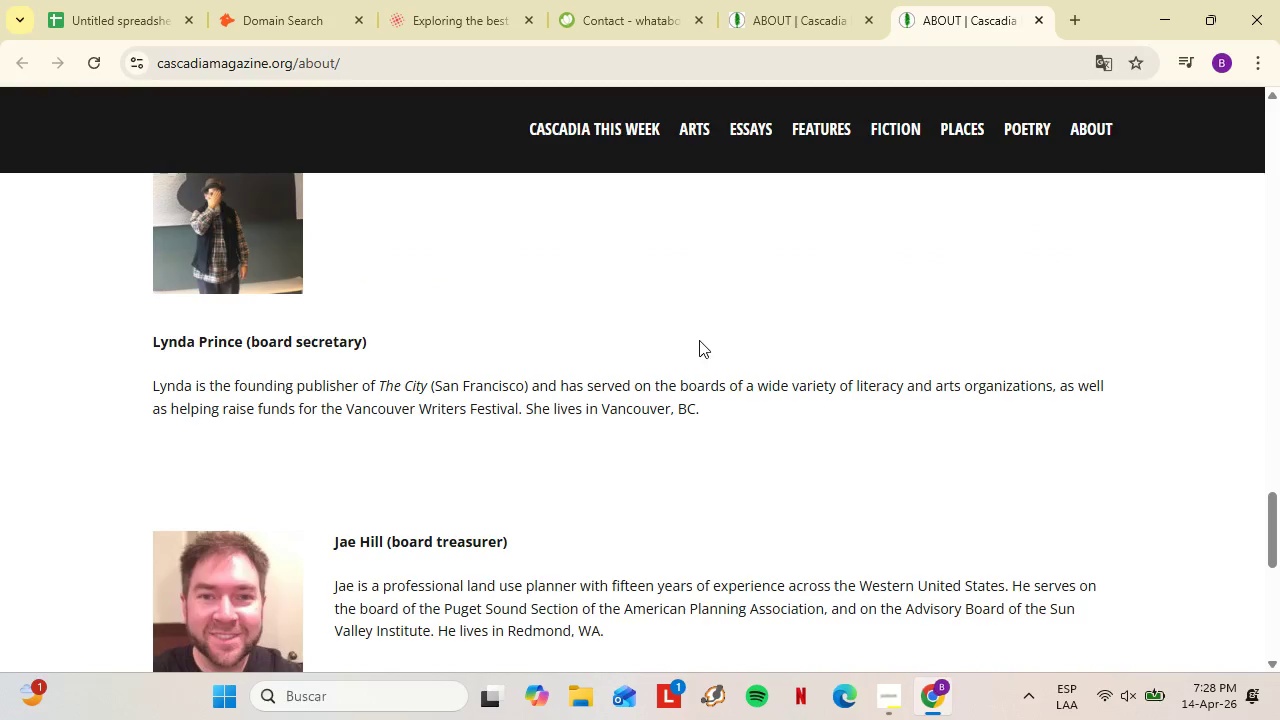 
left_click([822, 0])
 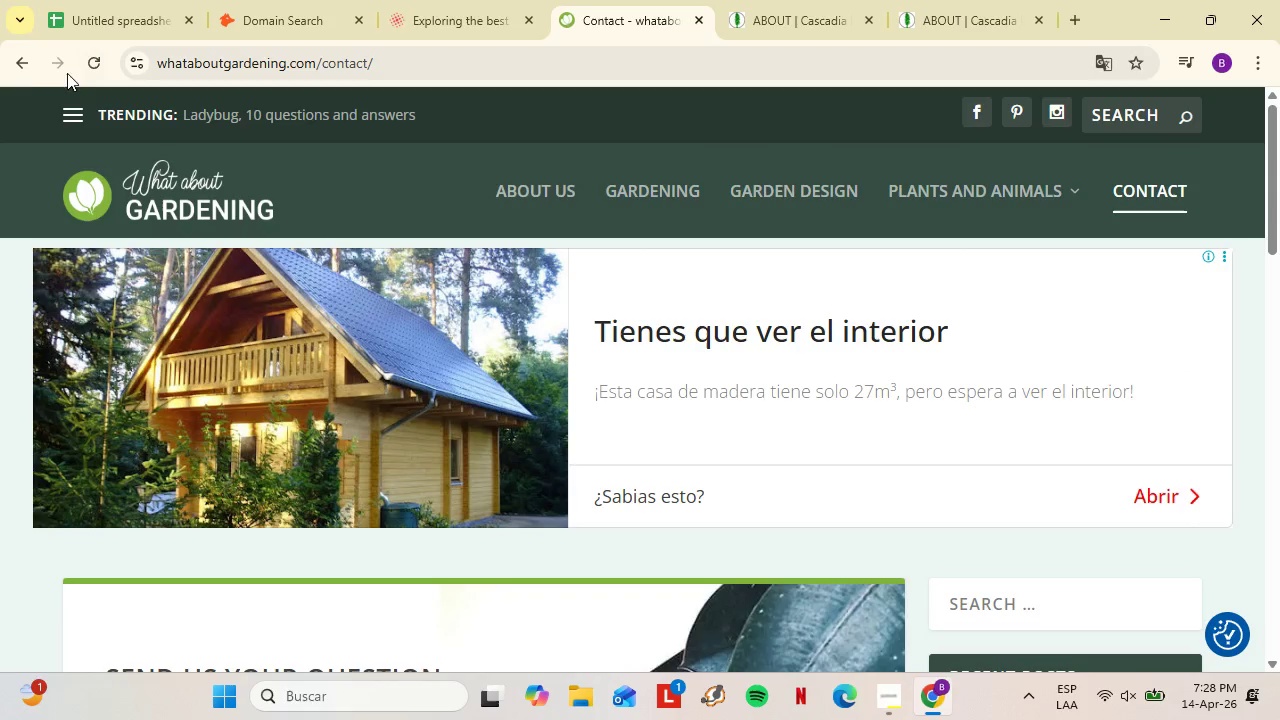 
scroll: coordinate [700, 340], scroll_direction: up, amount: 24.0
 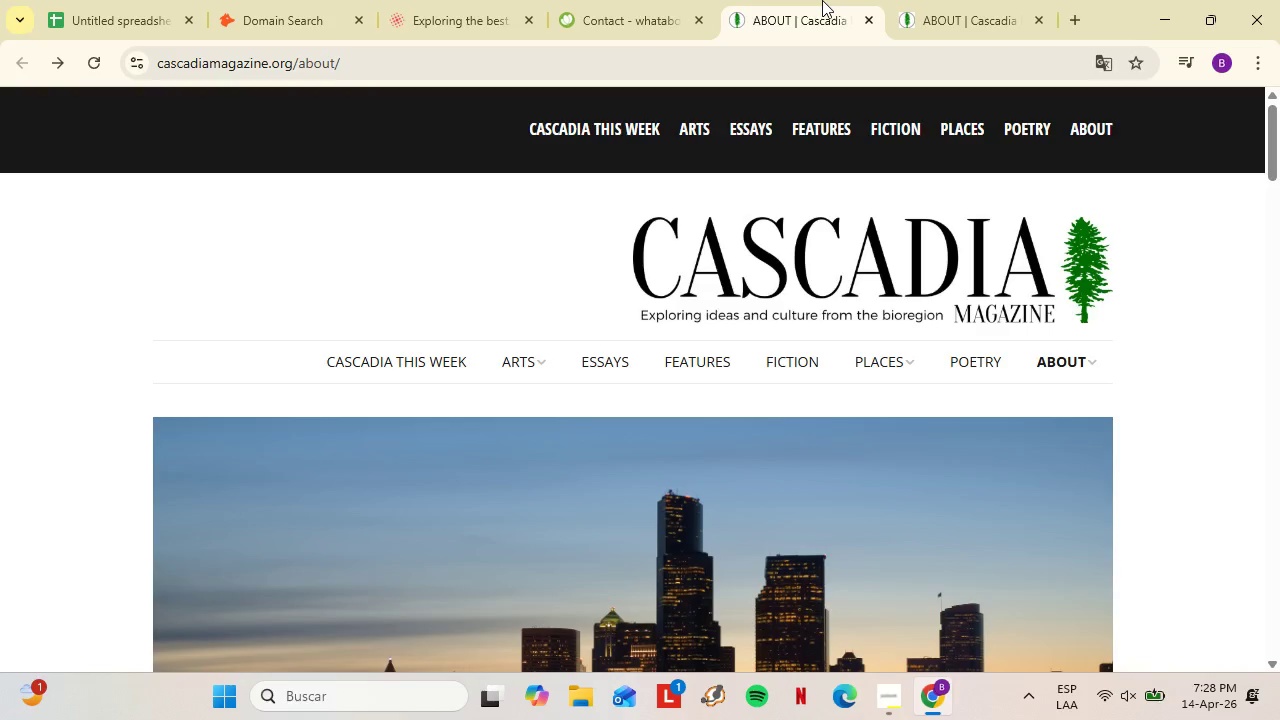 
left_click([17, 61])
 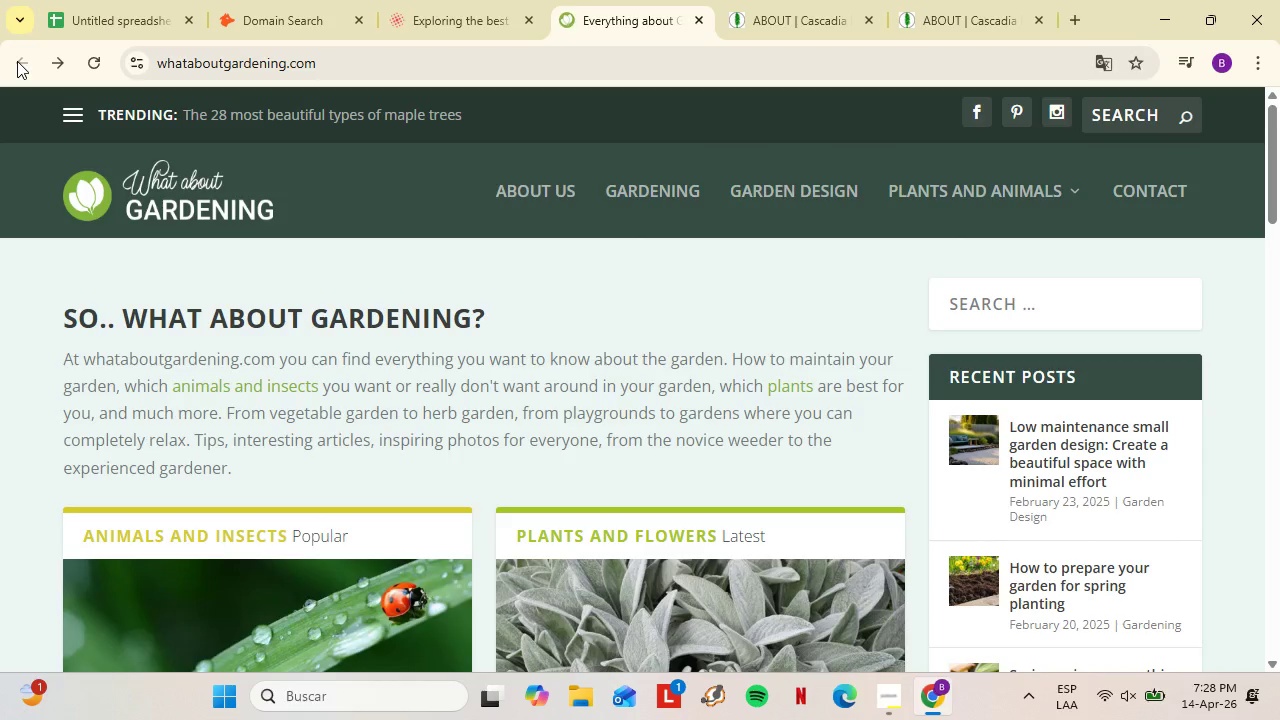 
left_click([17, 61])
 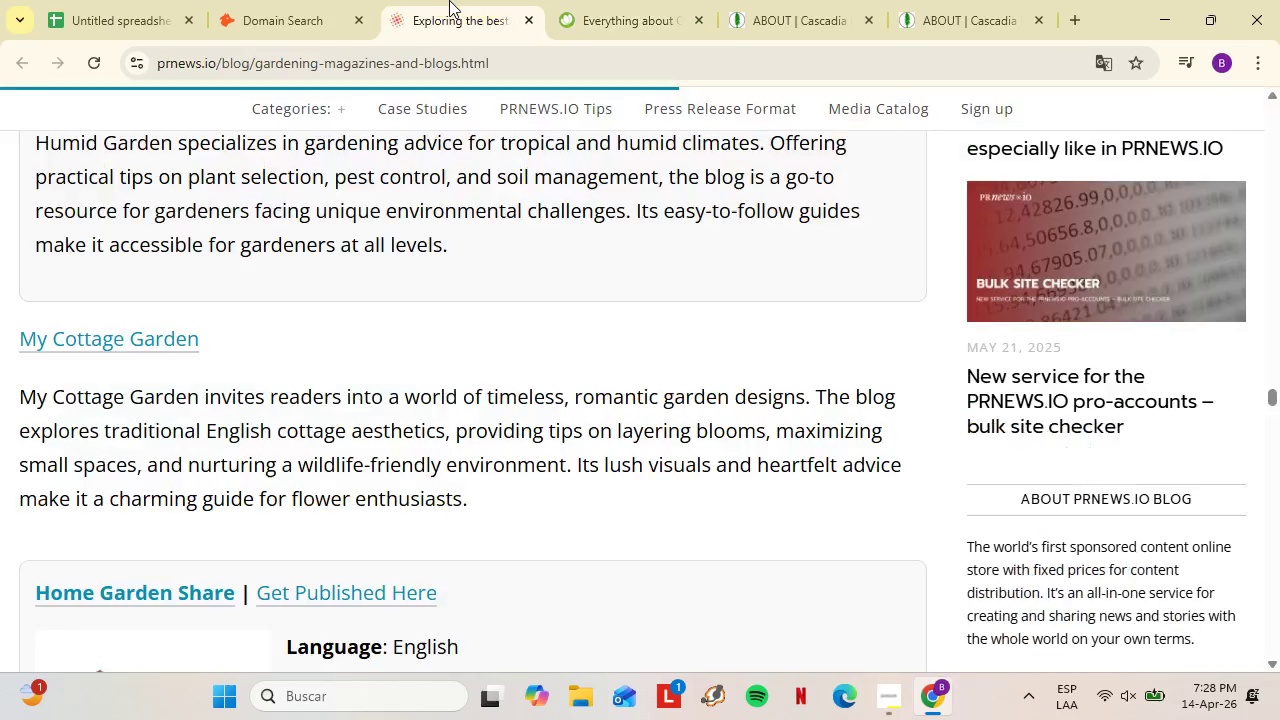 
left_click([449, 0])
 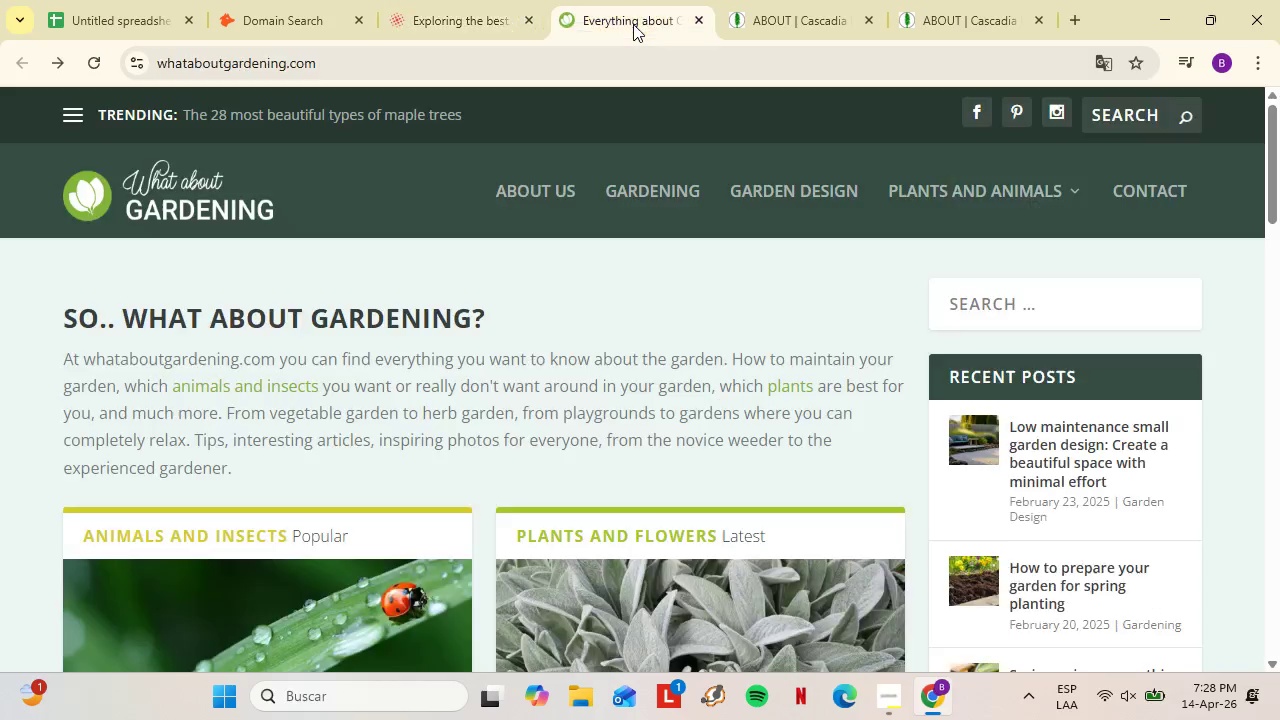 
left_click([633, 24])
 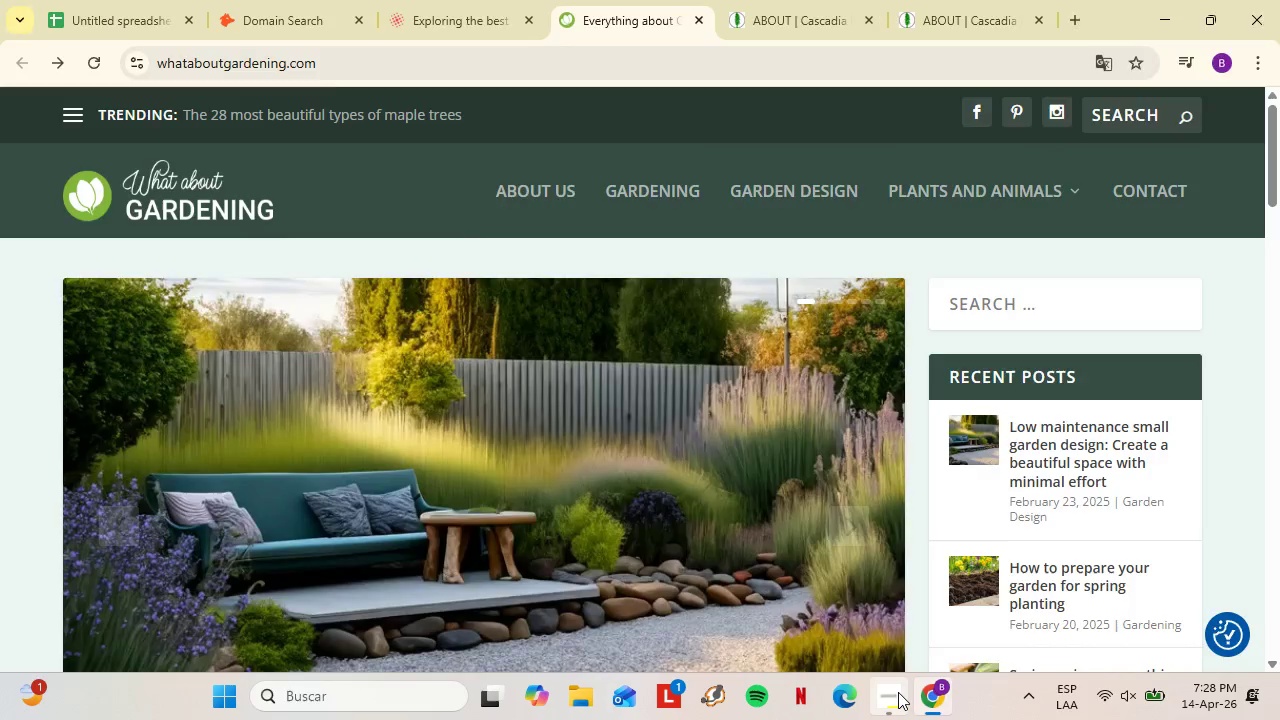 
left_click([898, 692])
 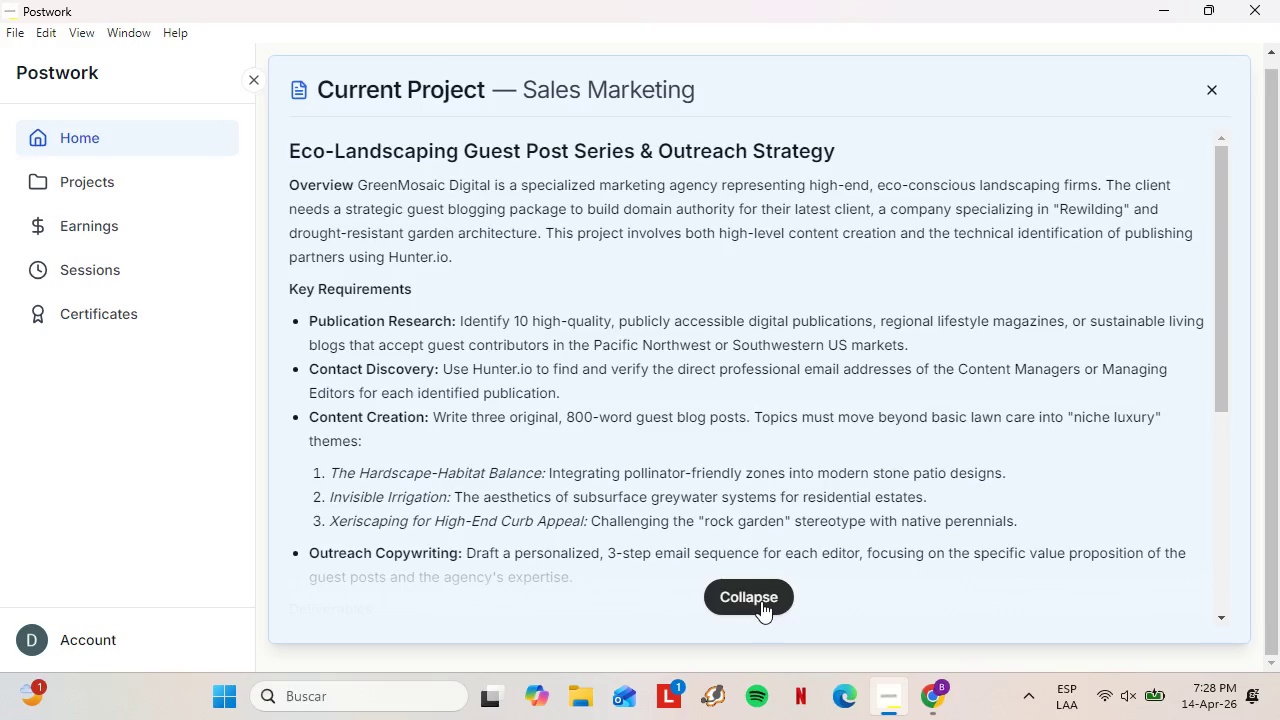 
left_click([761, 601])